 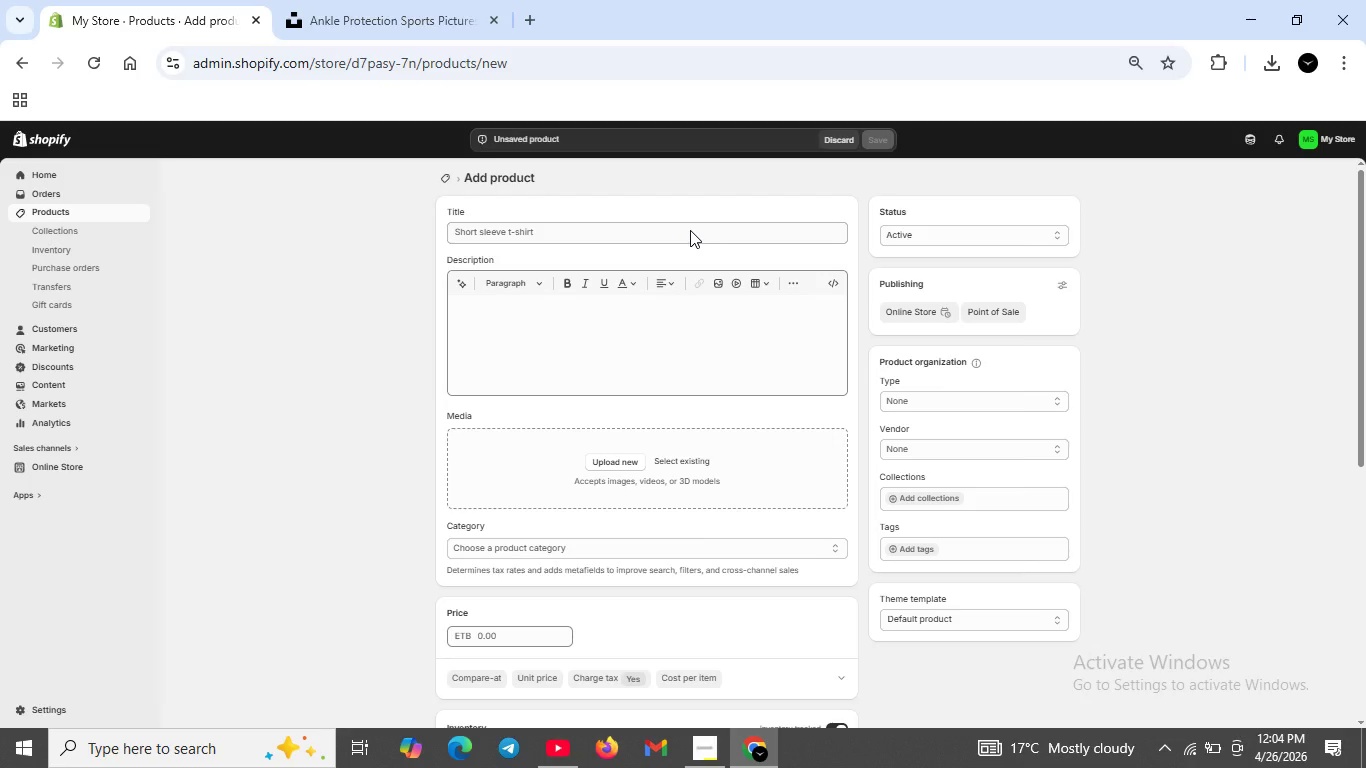 
key(CapsLock)
 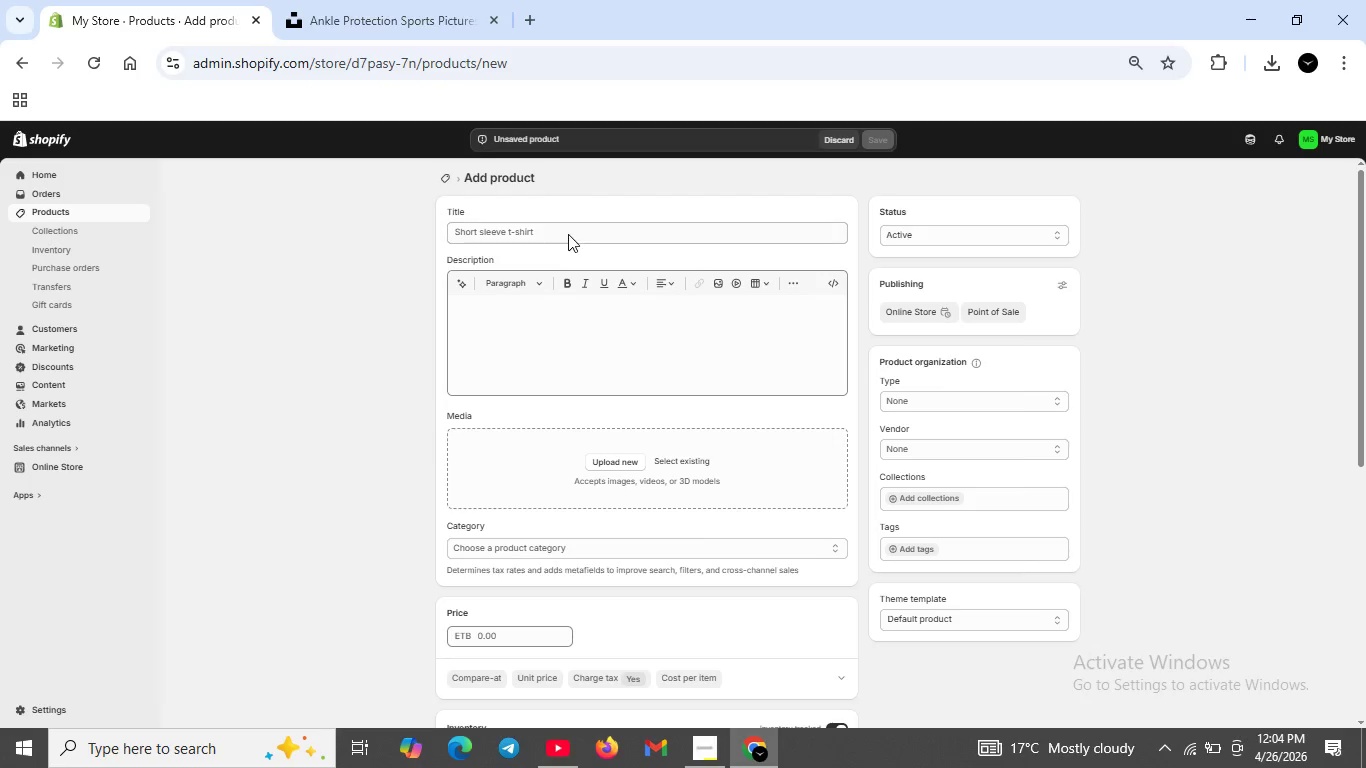 
left_click([568, 234])
 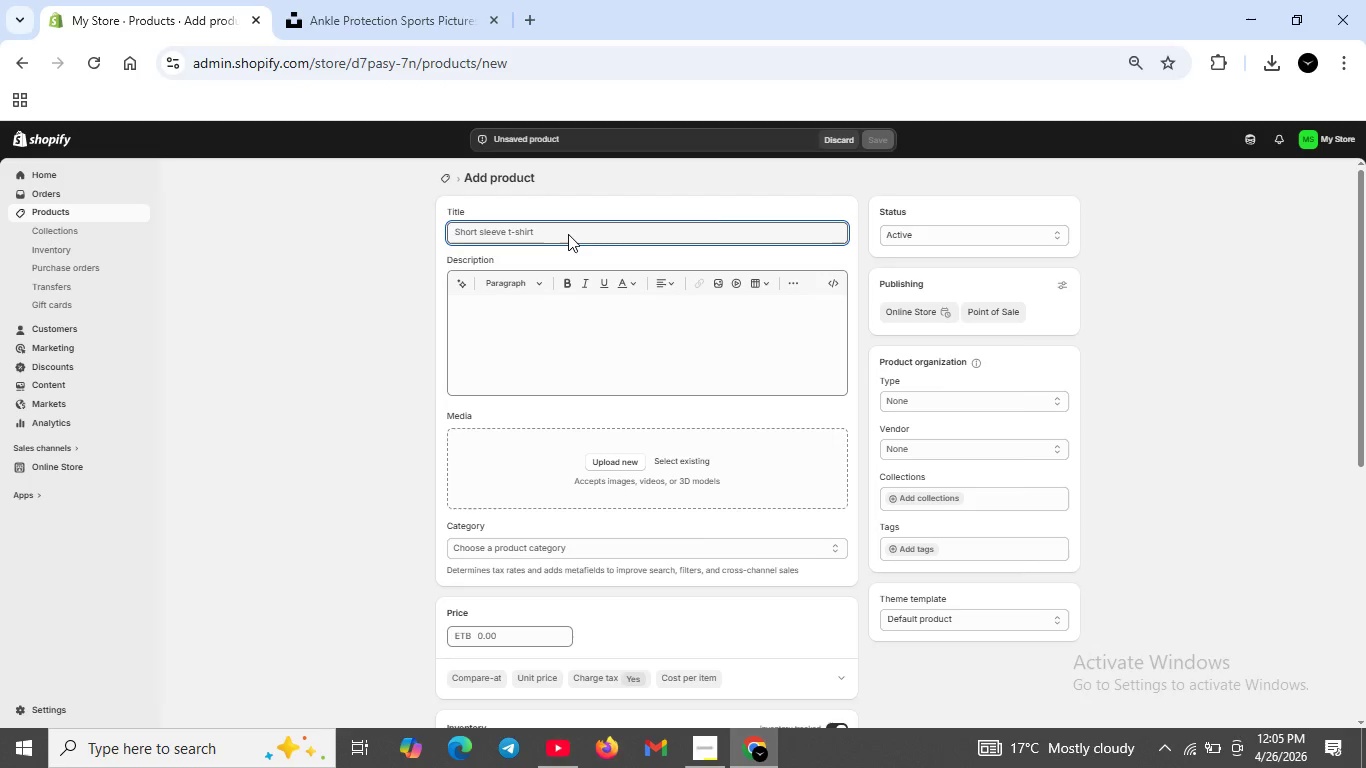 
type(Capoeir)
key(Backspace)
key(Backspace)
type(ira Knee Pads (Pair) | Protective Gear for Martial Arts Dance Trau)
key(Backspace)
type(ining )
 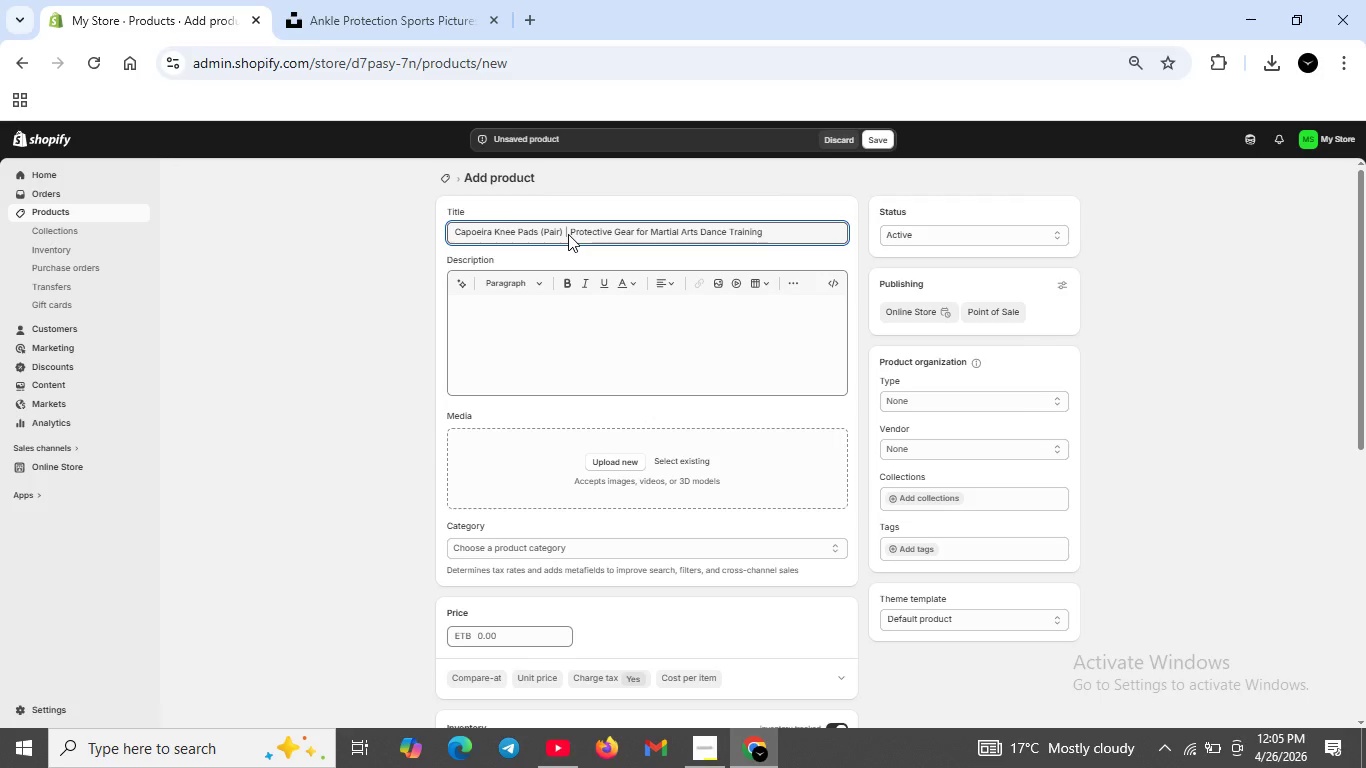 
left_click([834, 287])
 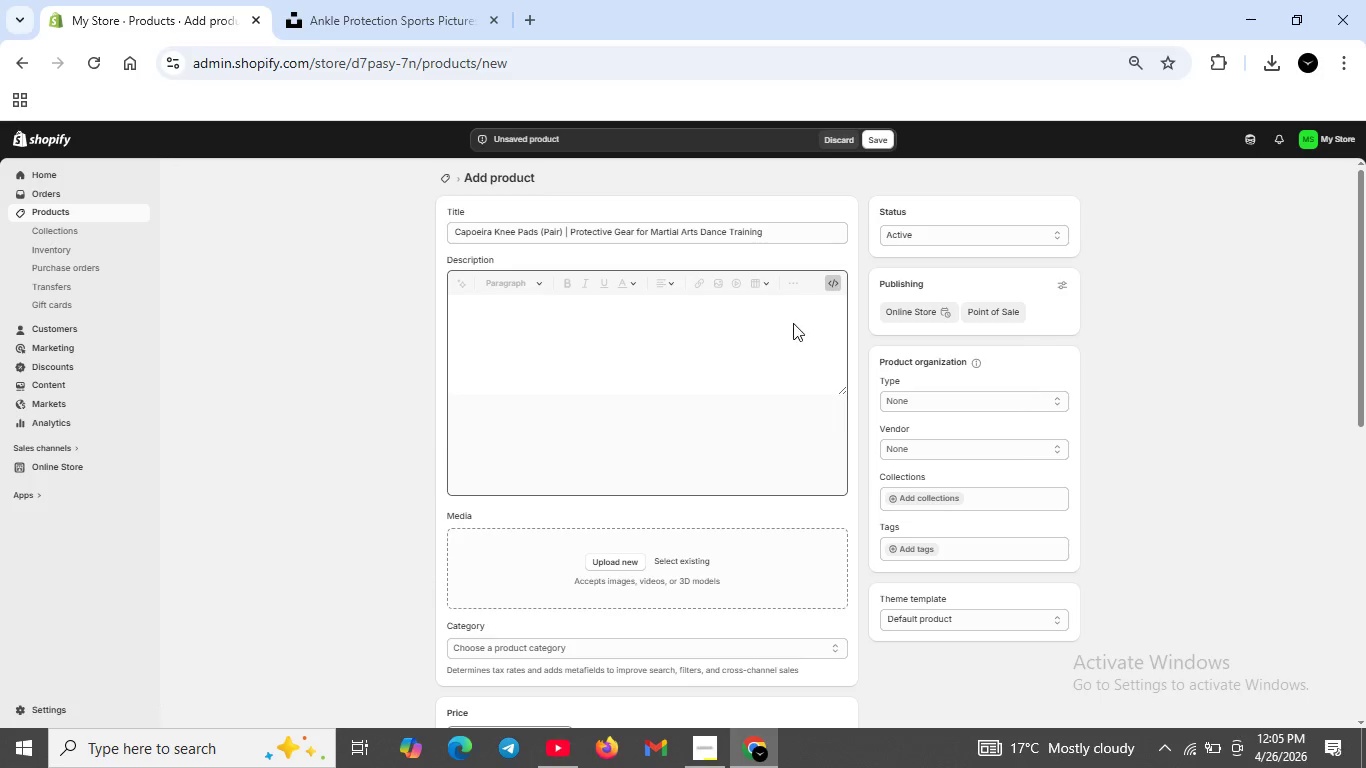 
left_click([793, 323])
 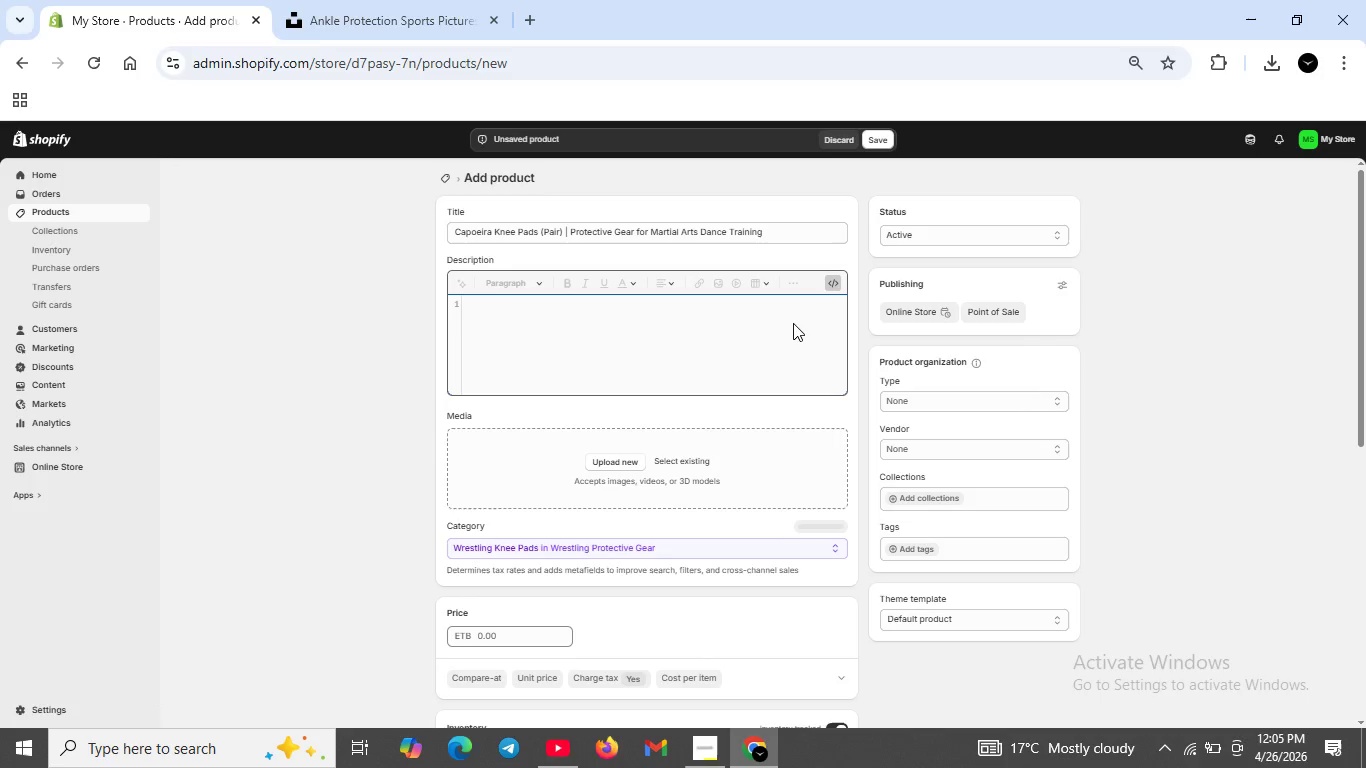 
type(<h2>Protective )
 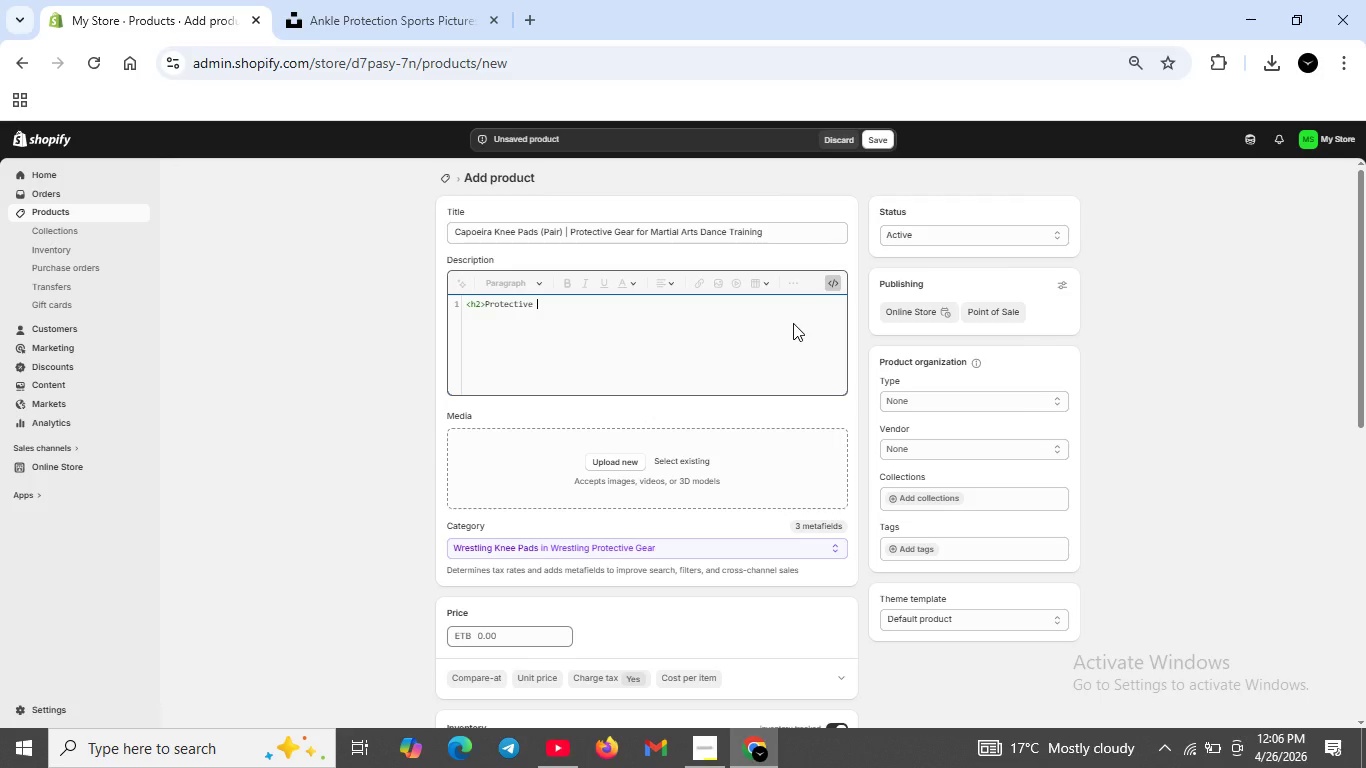 
wait(5.16)
 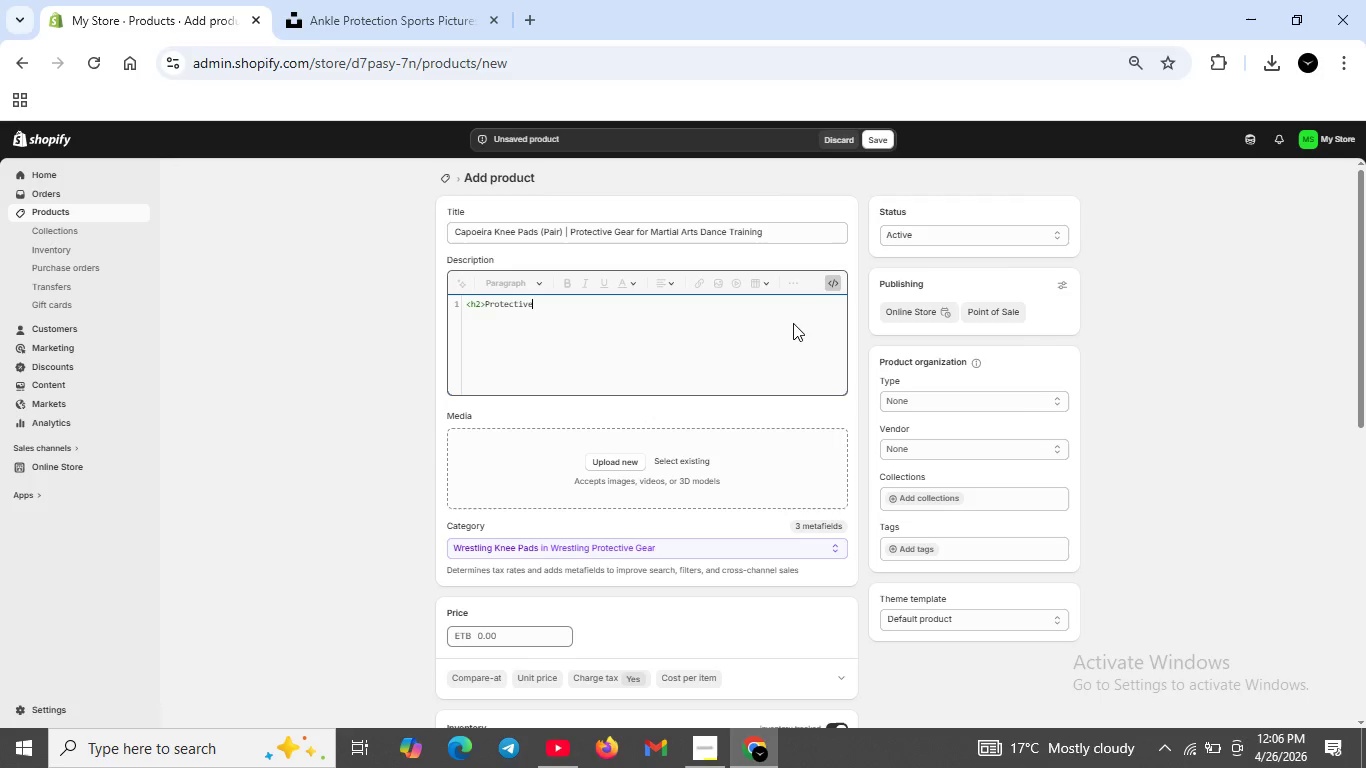 
type(Knee Pads for Cap)
 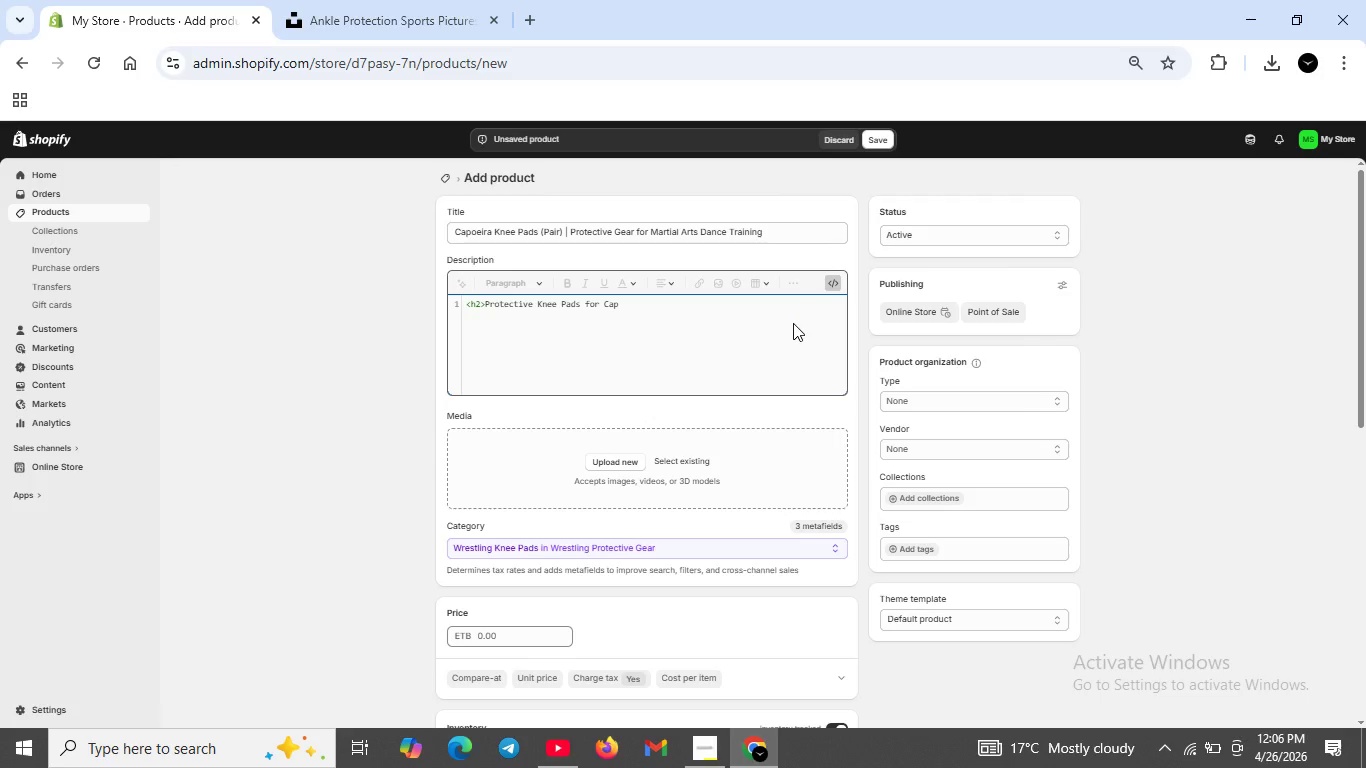 
wait(7.91)
 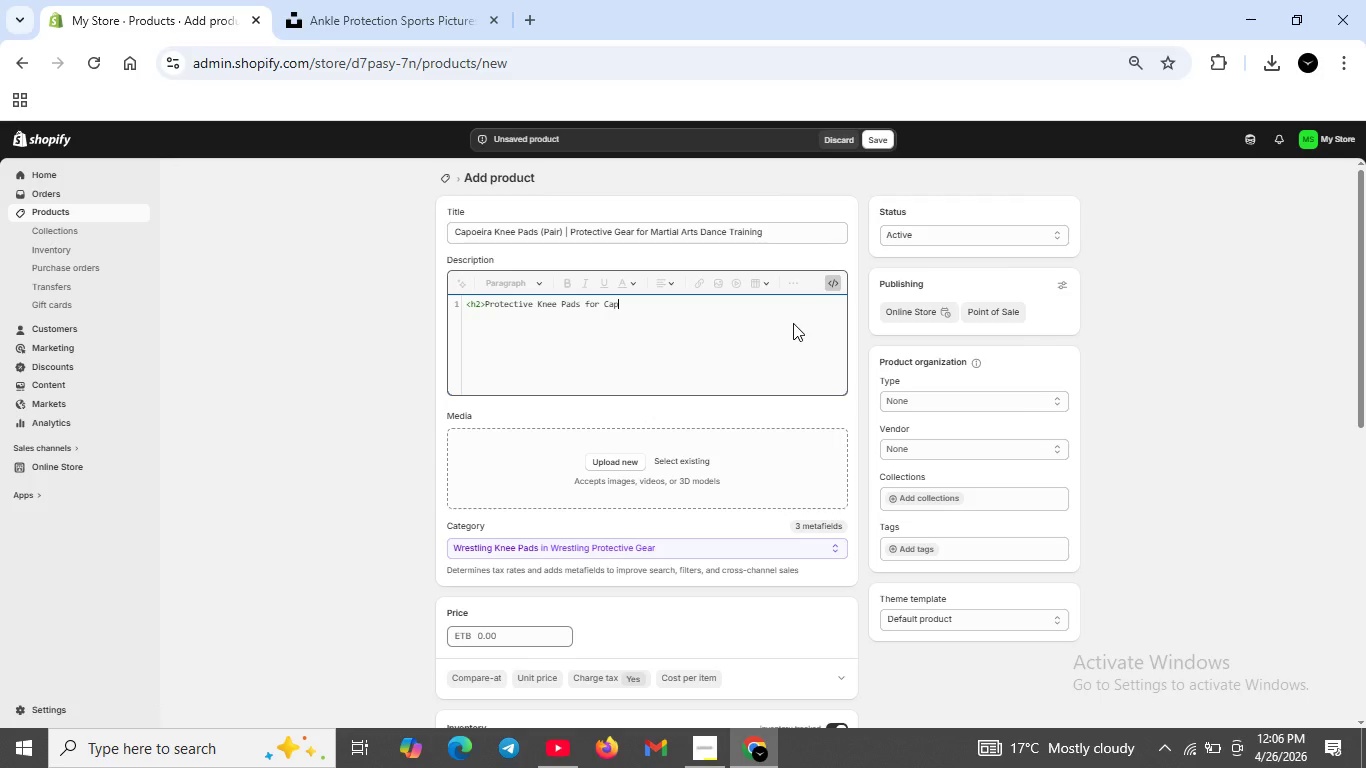 
key(O)
 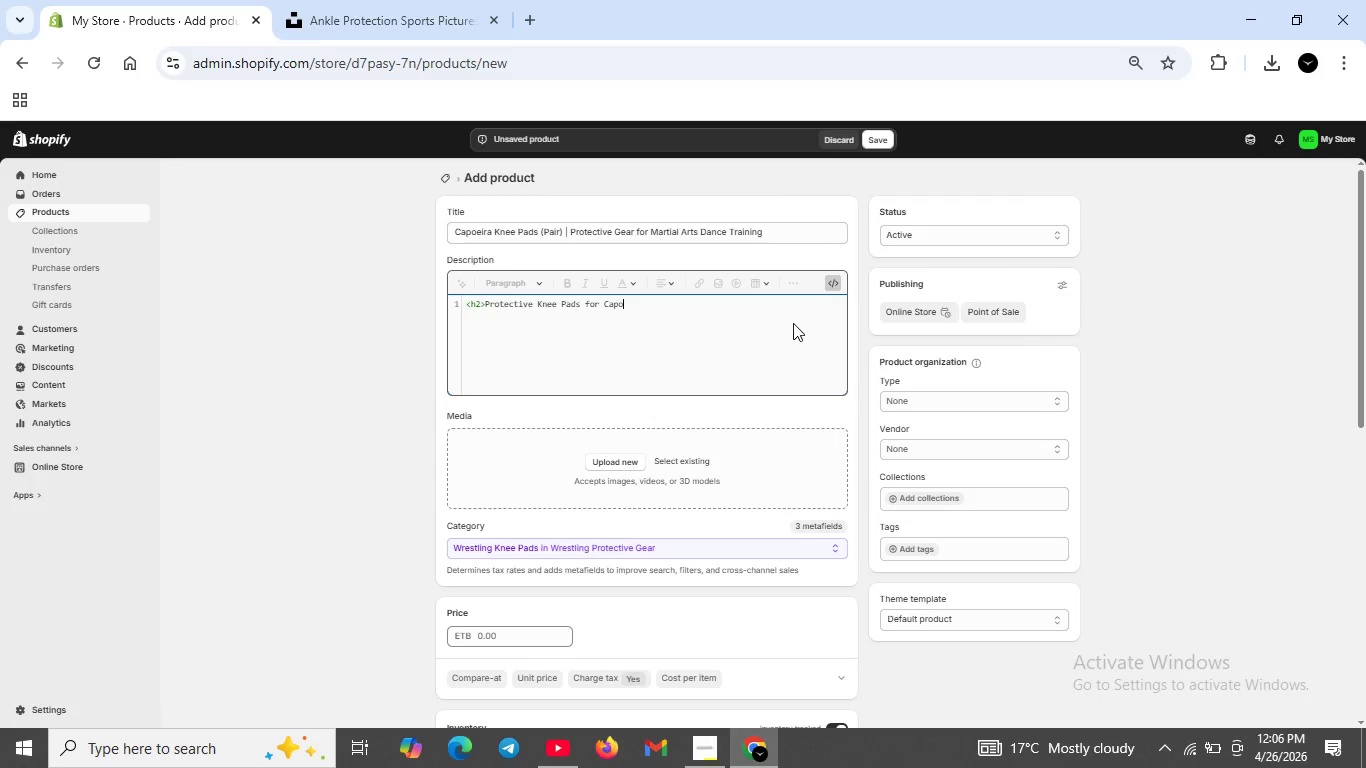 
type(ei)
key(Backspace)
type(ira Traning </h3)
key(Backspace)
type(2)
key(Backspace)
type(>)
 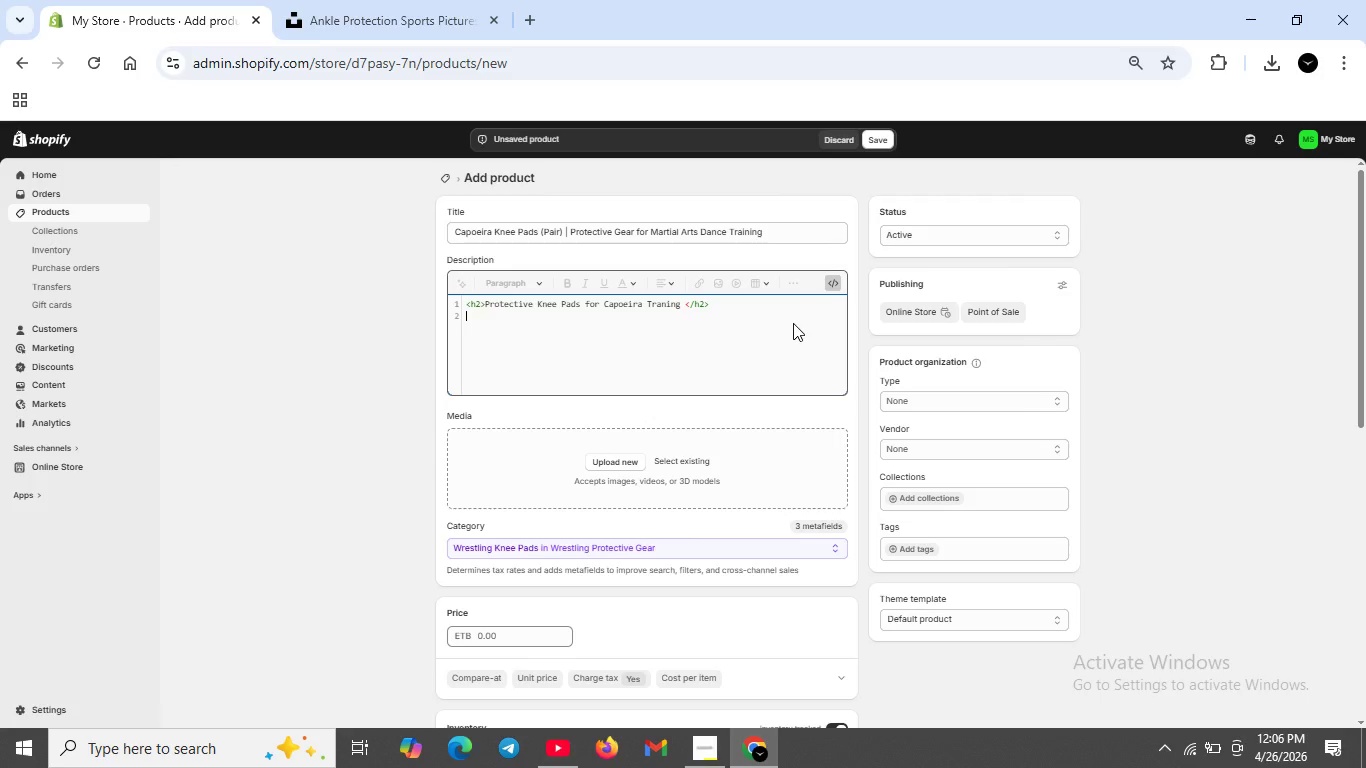 
 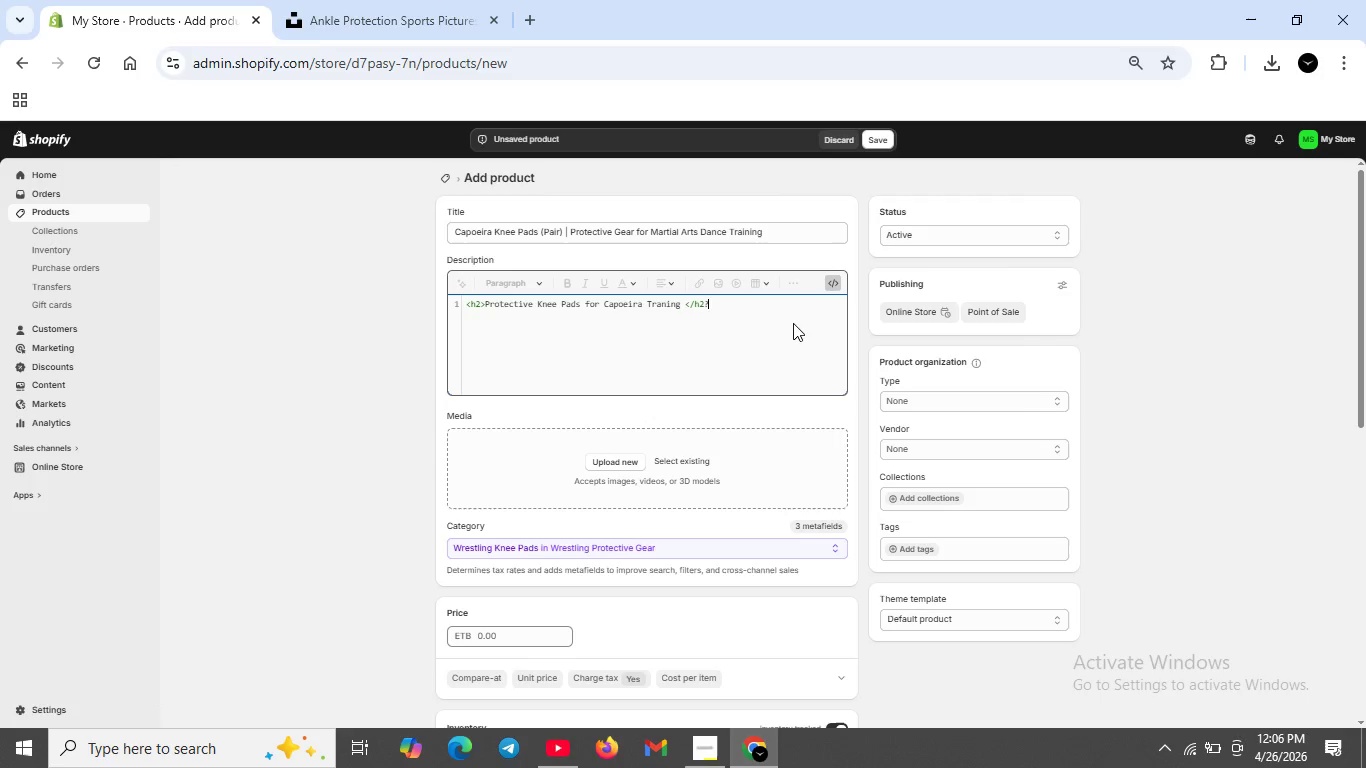 
key(Shift+Enter)
 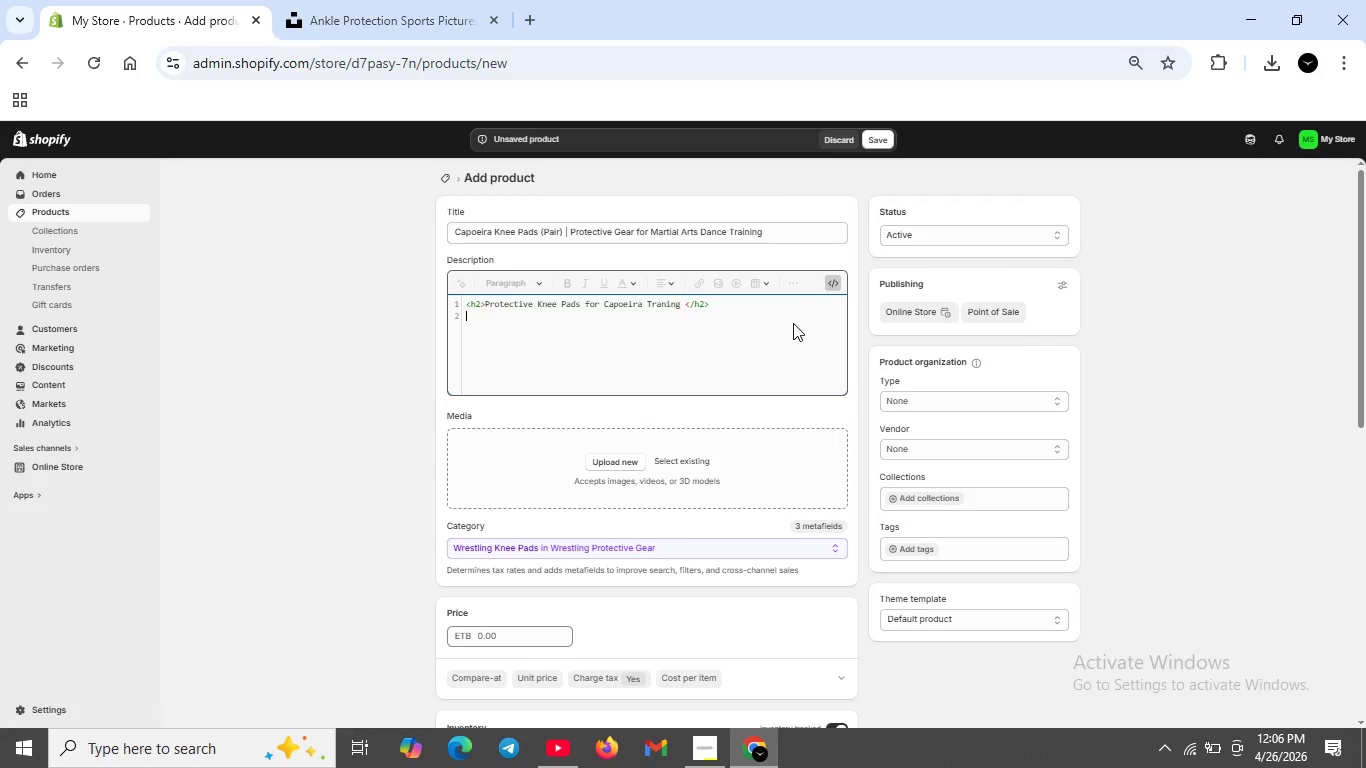 
type(<p>O)
key(Backspace)
type(iMPACt)
key(Backspace)
key(Backspace)
key(Backspace)
key(Backspace)
key(Backspace)
key(Backspace)
type(Impact -absorbing knee pas)
key(Backspace)
type(ds protect againist flooer burns and Impact during lND)
key(Backspace)
key(Backspace)
key(Backspace)
type(landing , sweeps)
 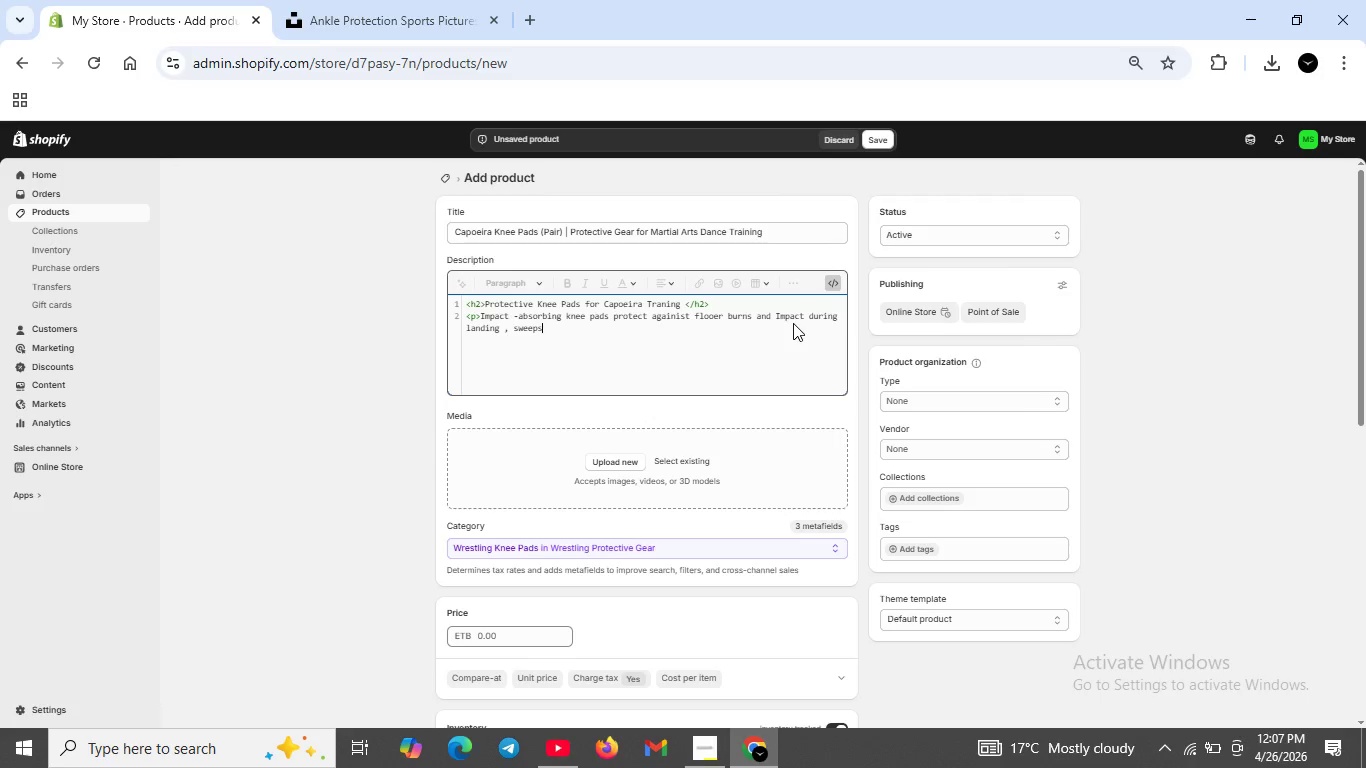 
type( and acrobatic )
 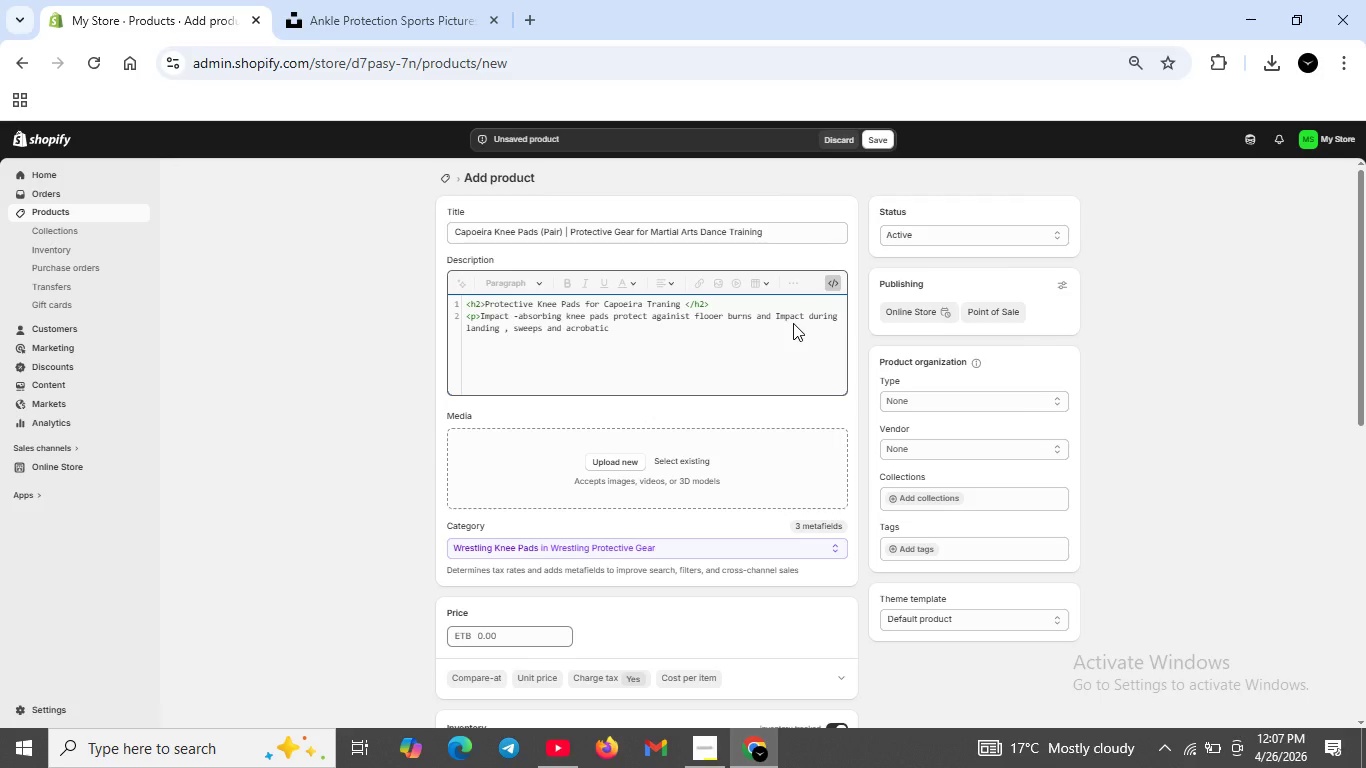 
wait(17.02)
 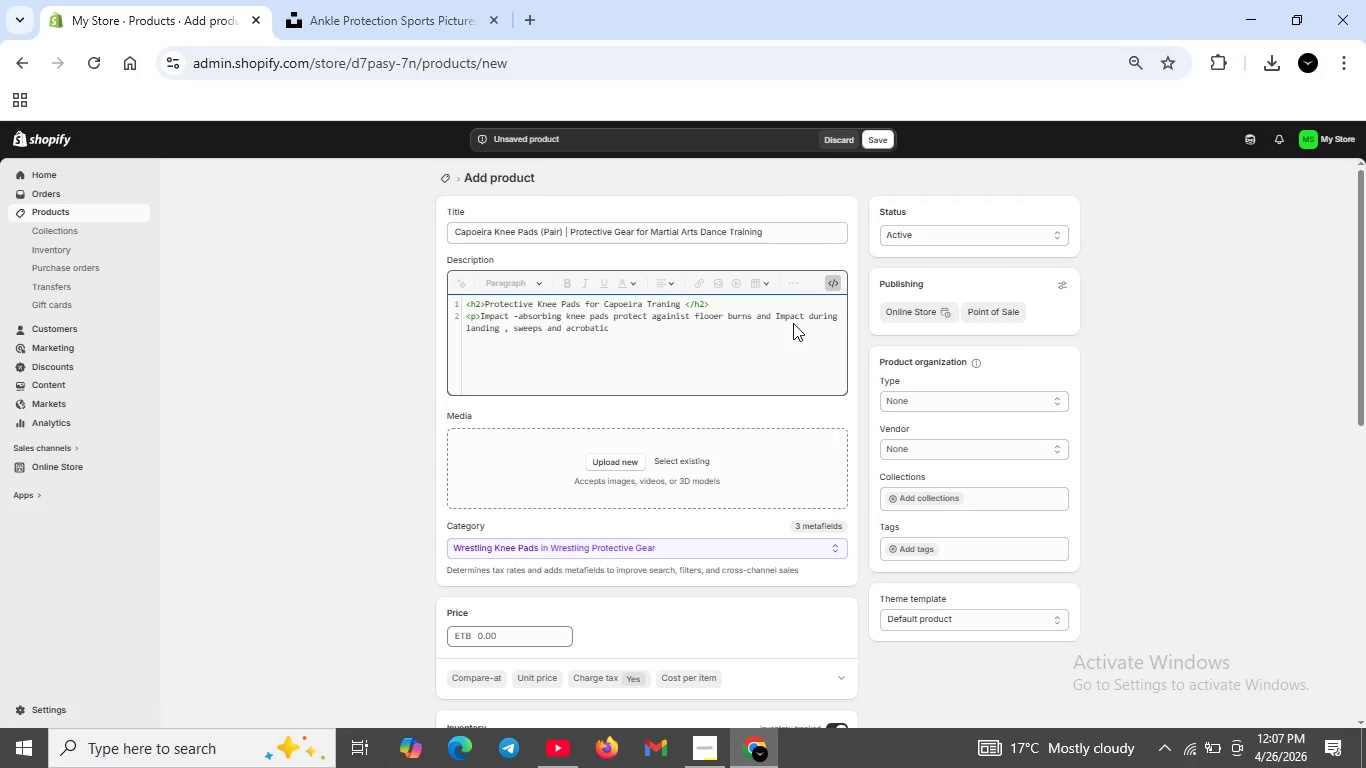 
type(movements. Essential for )
 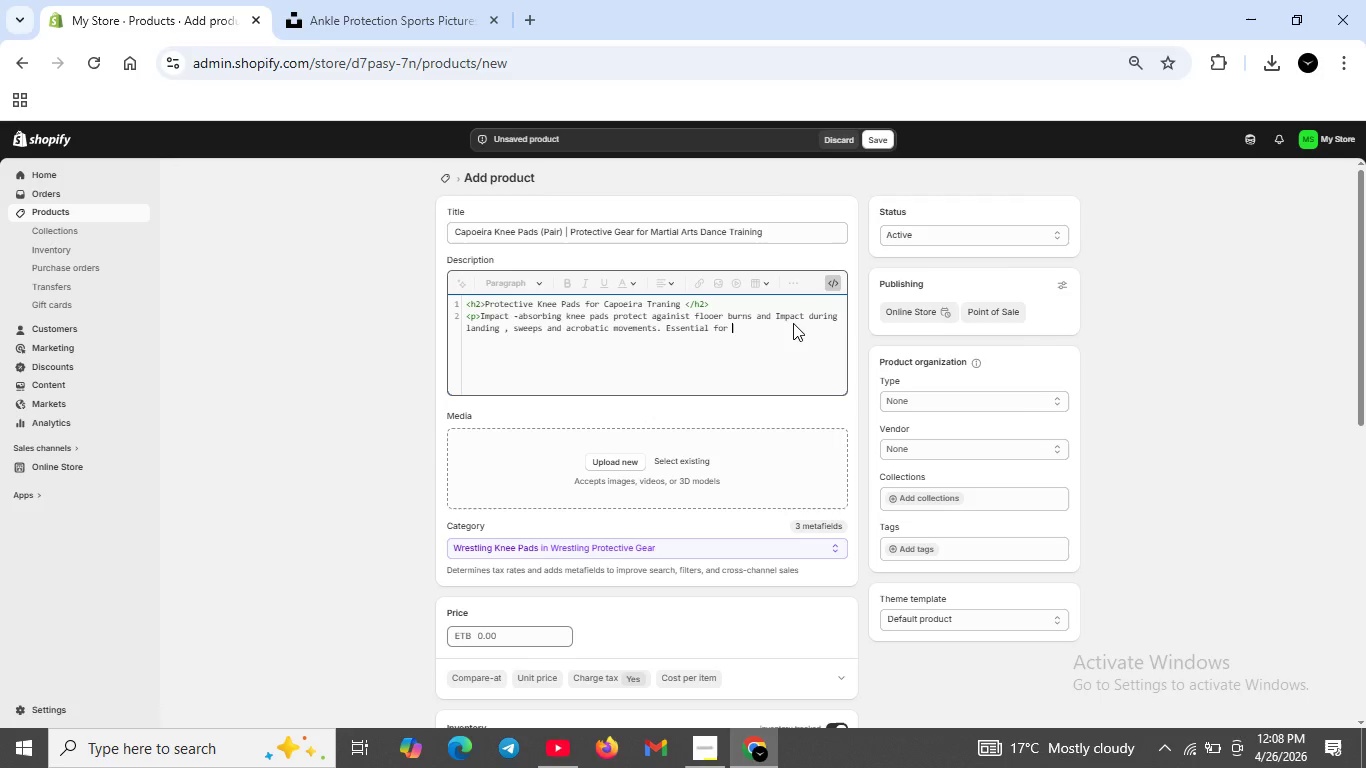 
wait(5.81)
 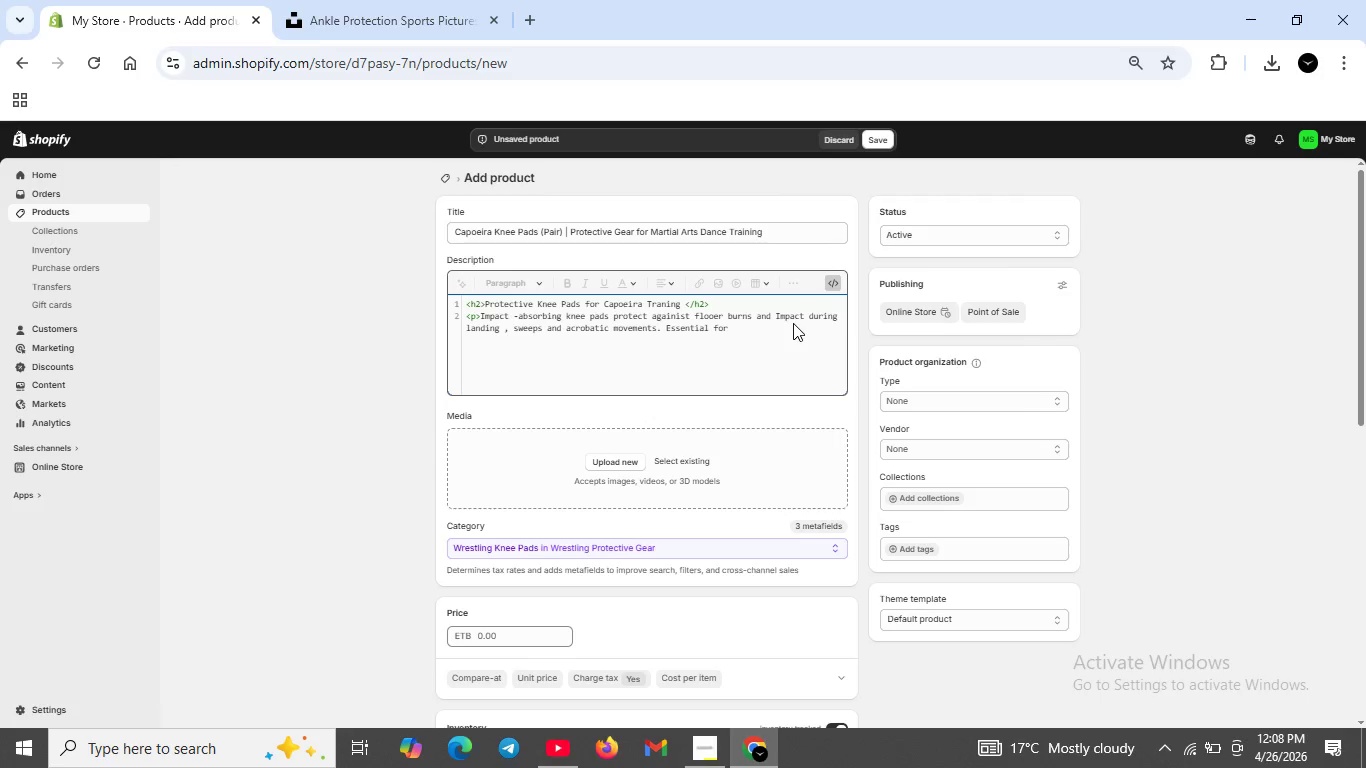 
type(a)
key(Backspace)
type(capoeristas )
 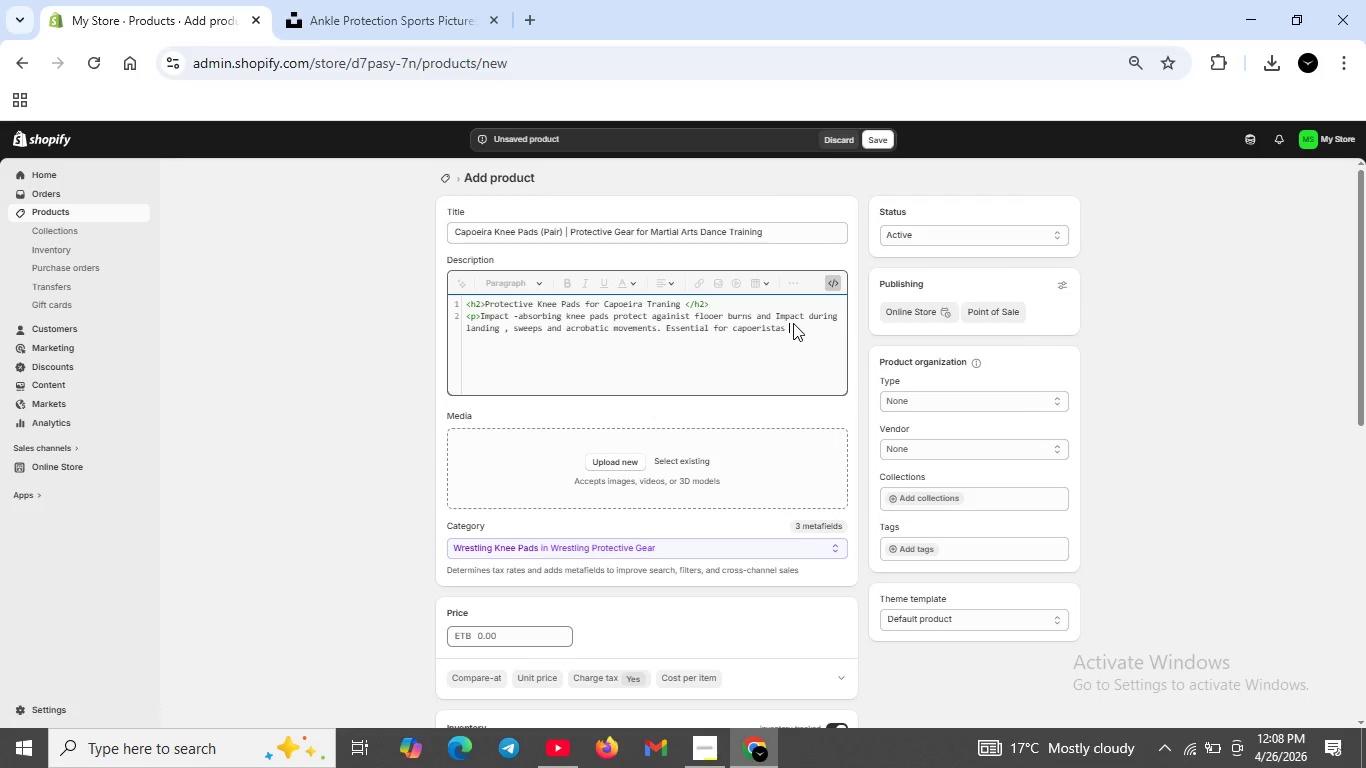 
type(who train on hard surfacs</p>)
 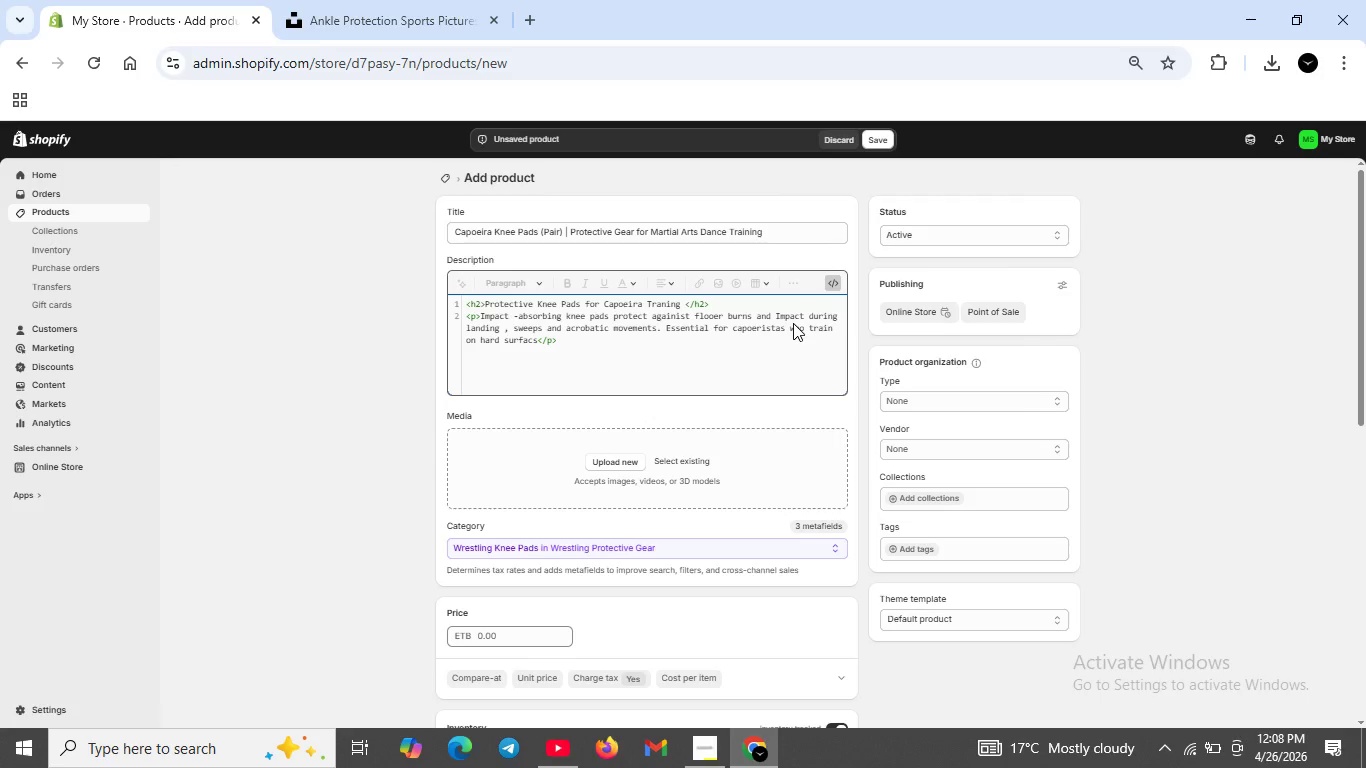 
key(Shift+Enter)
 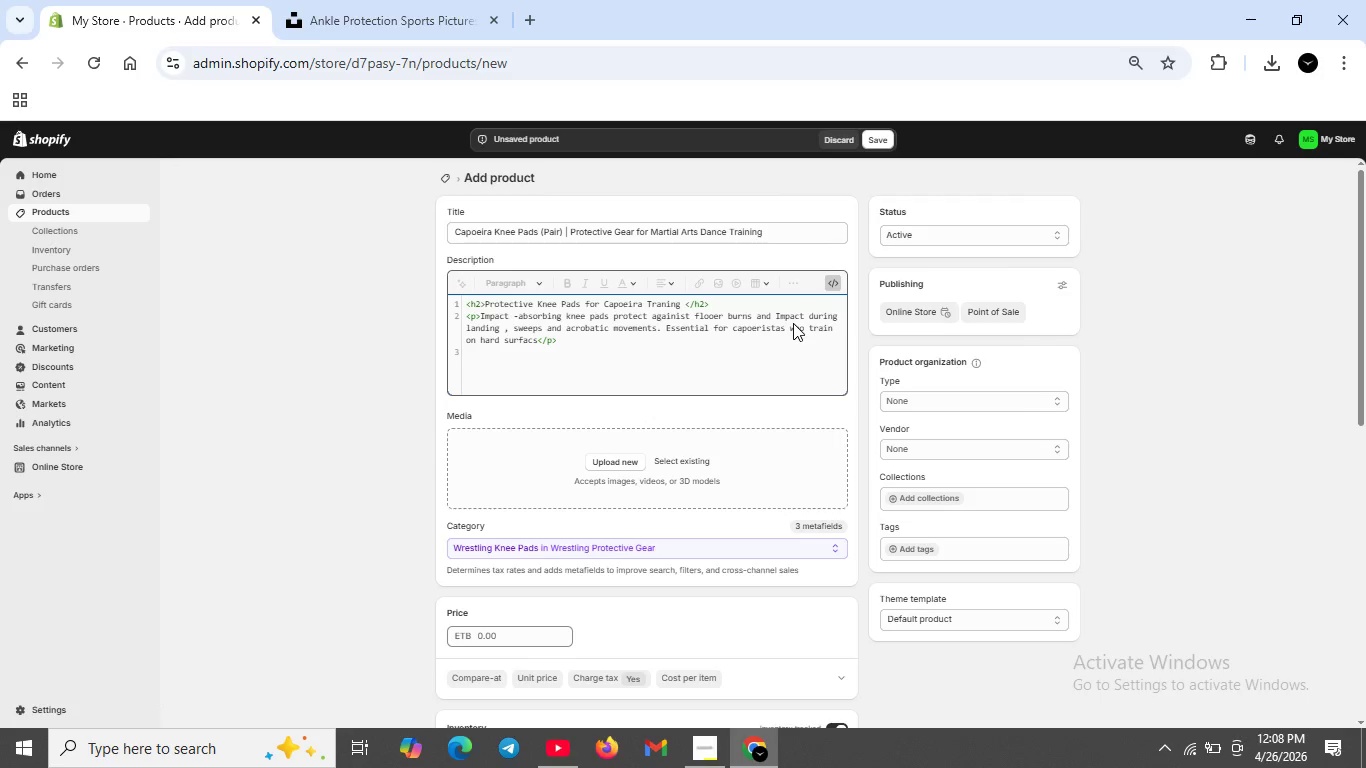 
type(<h3>What's inside</h3>/)
 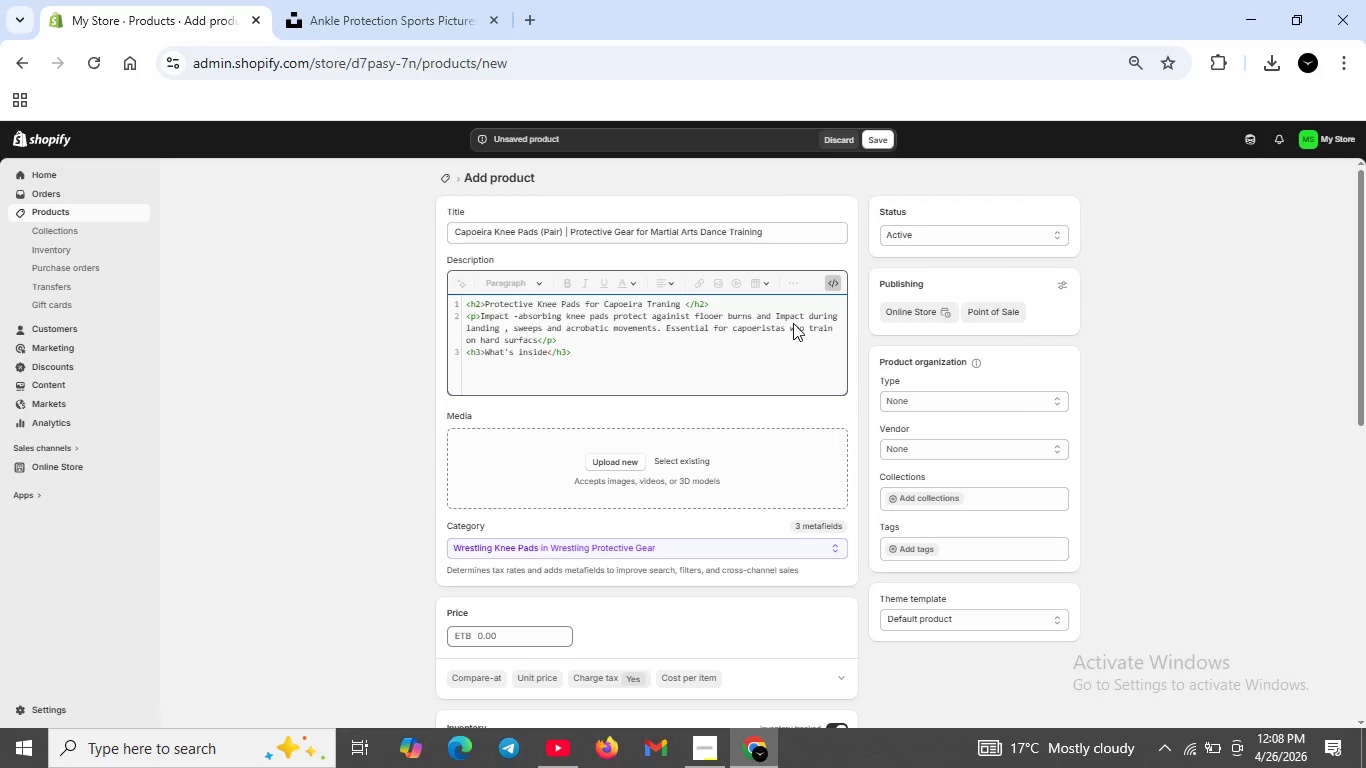 
 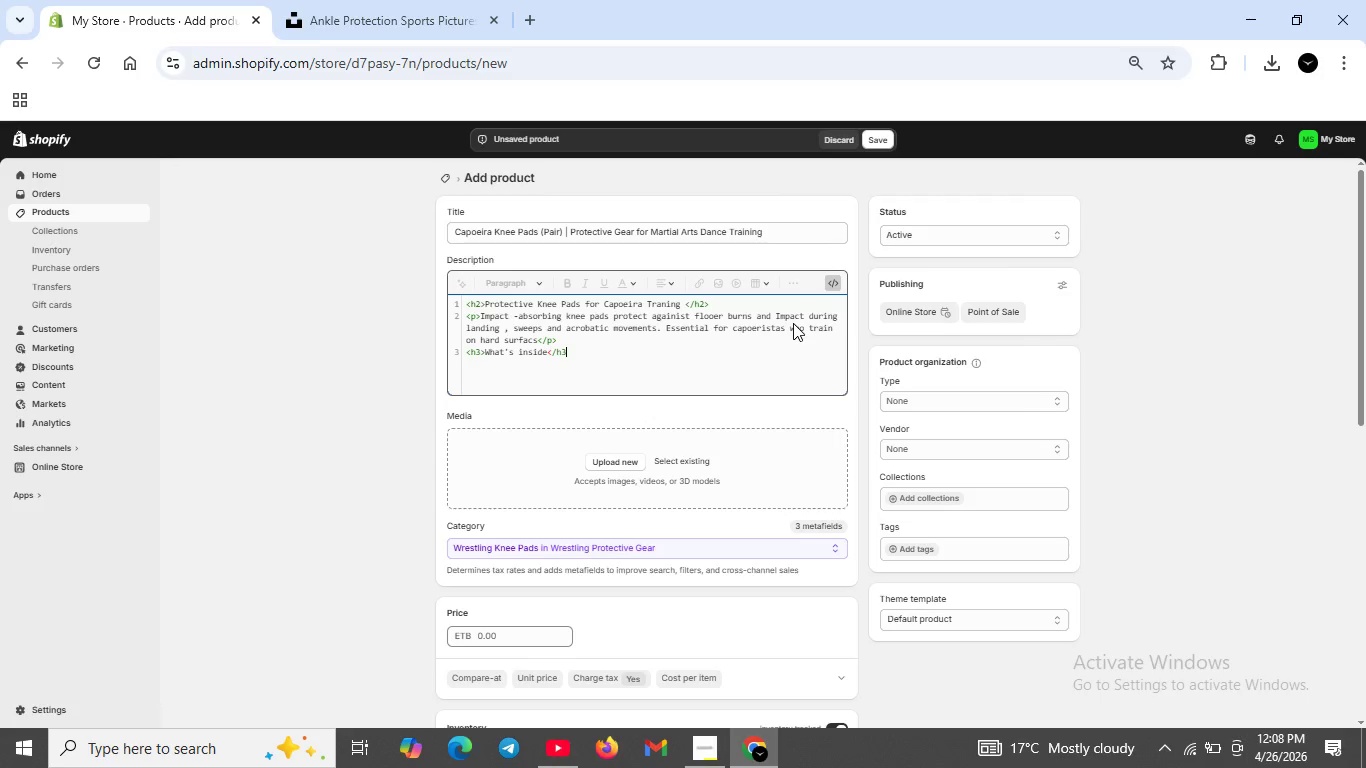 
key(Enter)
 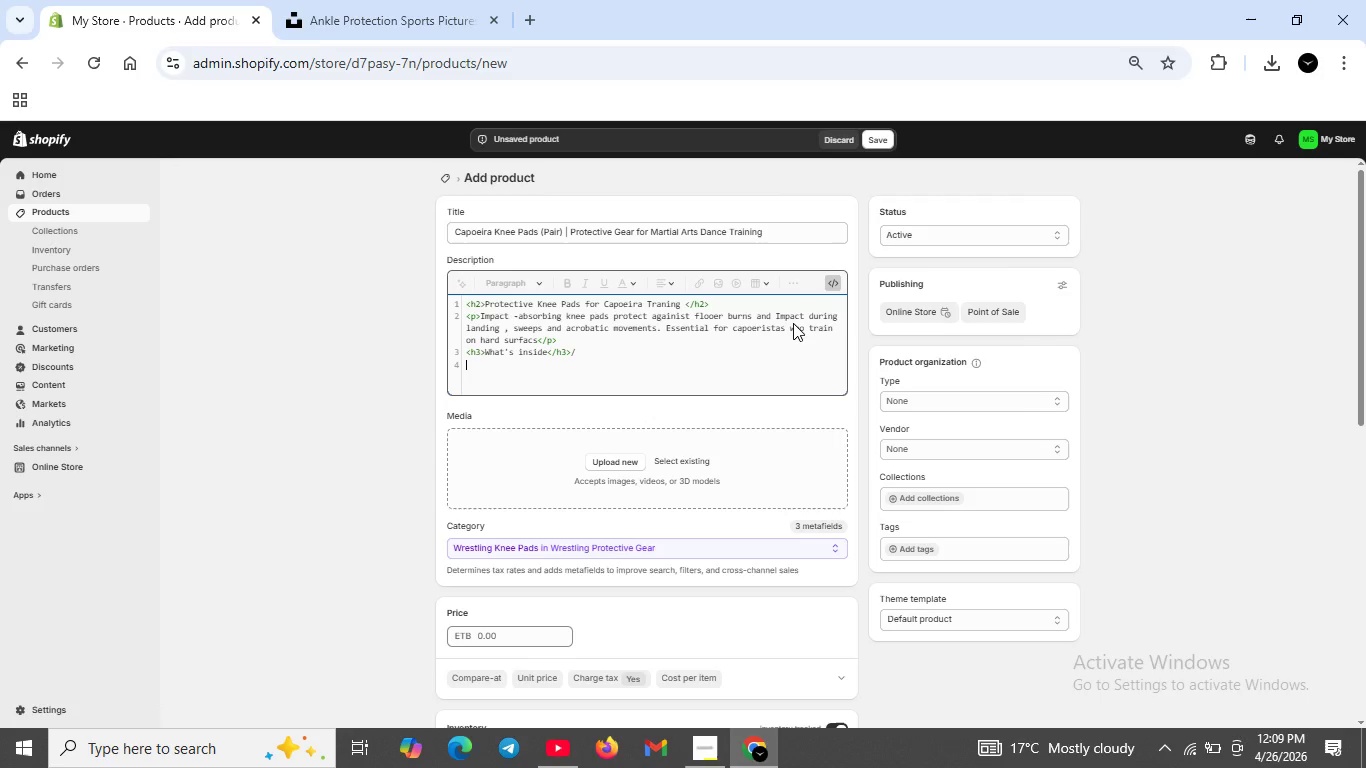 
key(Backspace)
 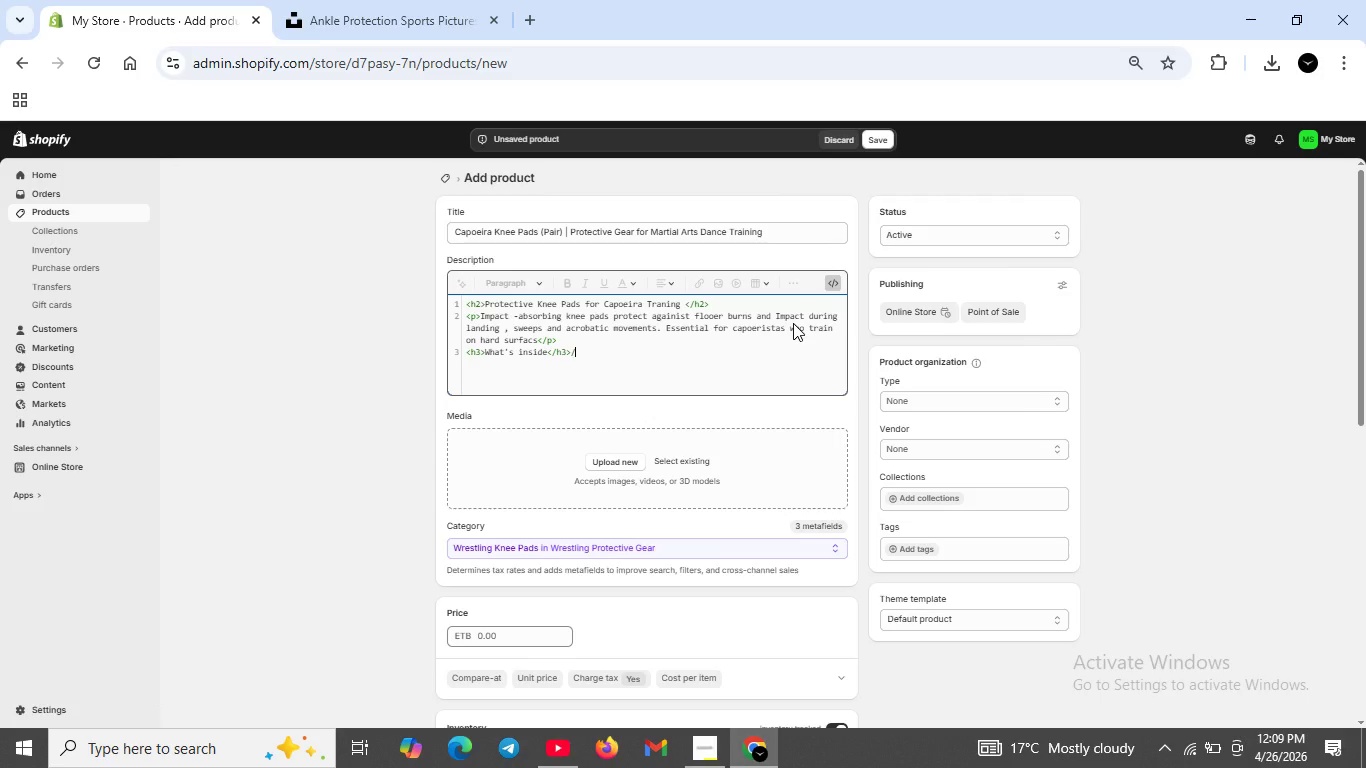 
key(Backspace)
 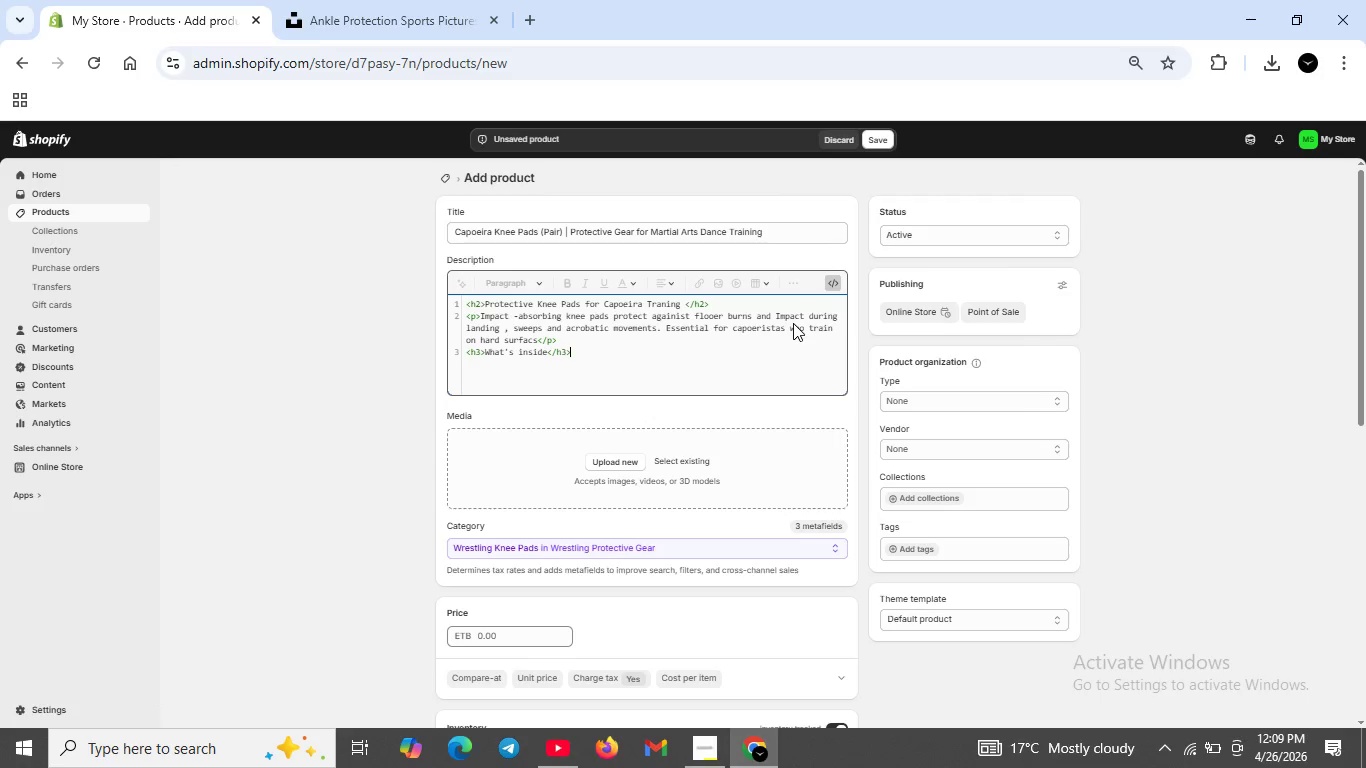 
key(Shift+ShiftRight)
 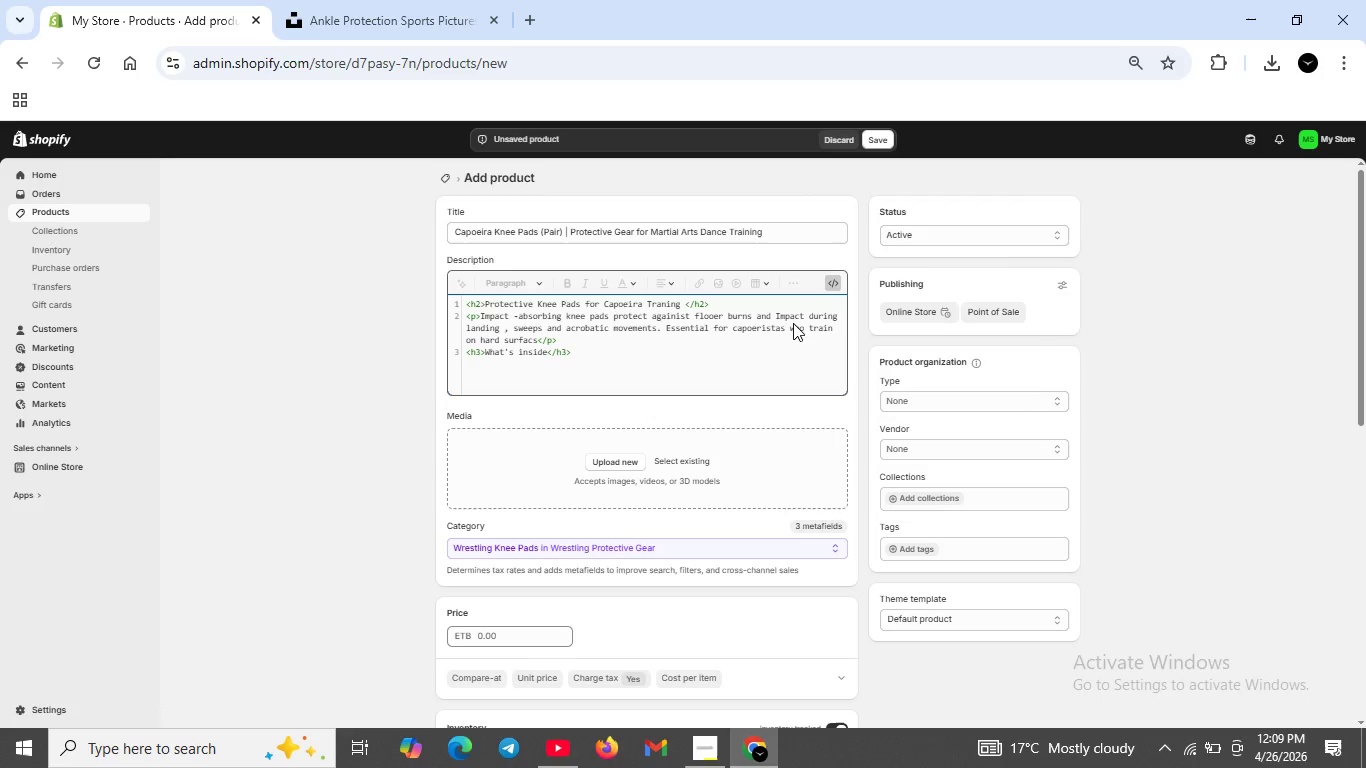 
key(Shift+Enter)
 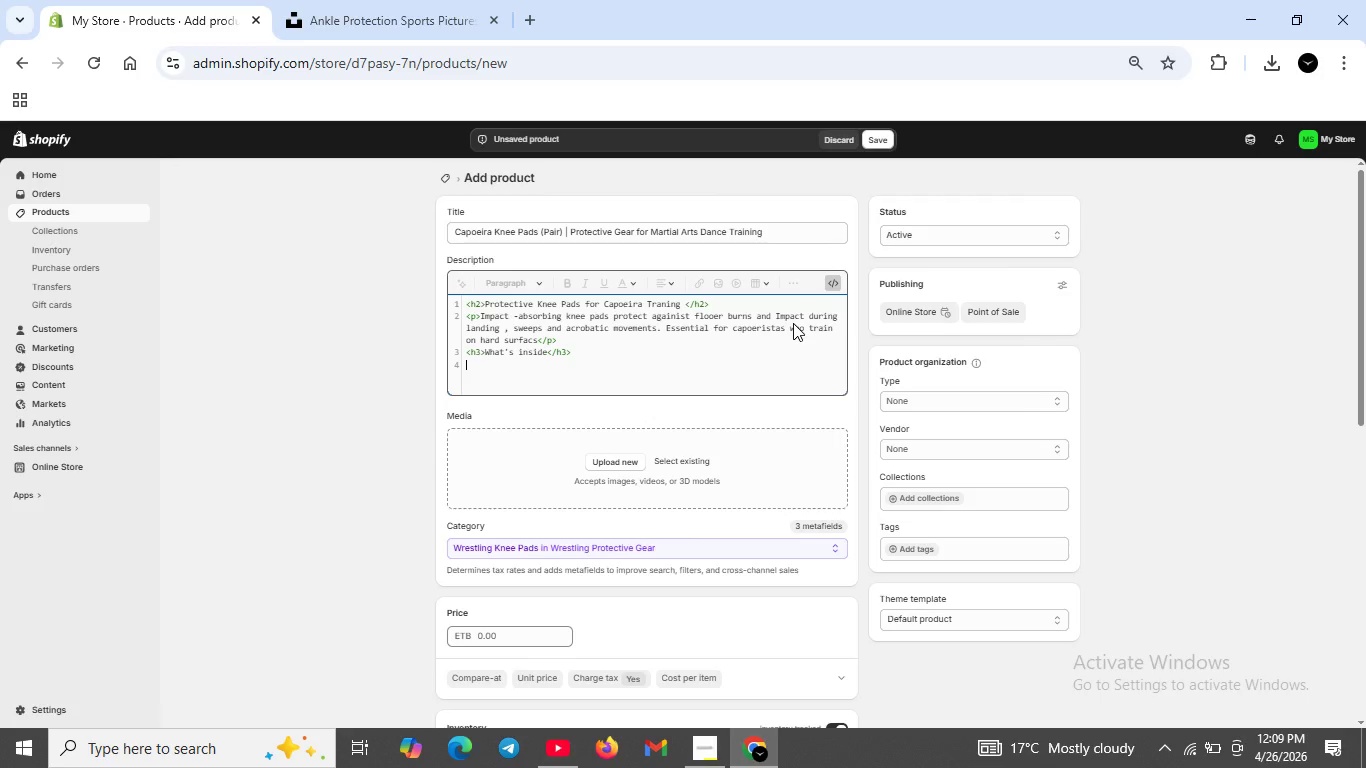 
hold_key(key=ShiftRight, duration=1.53)
 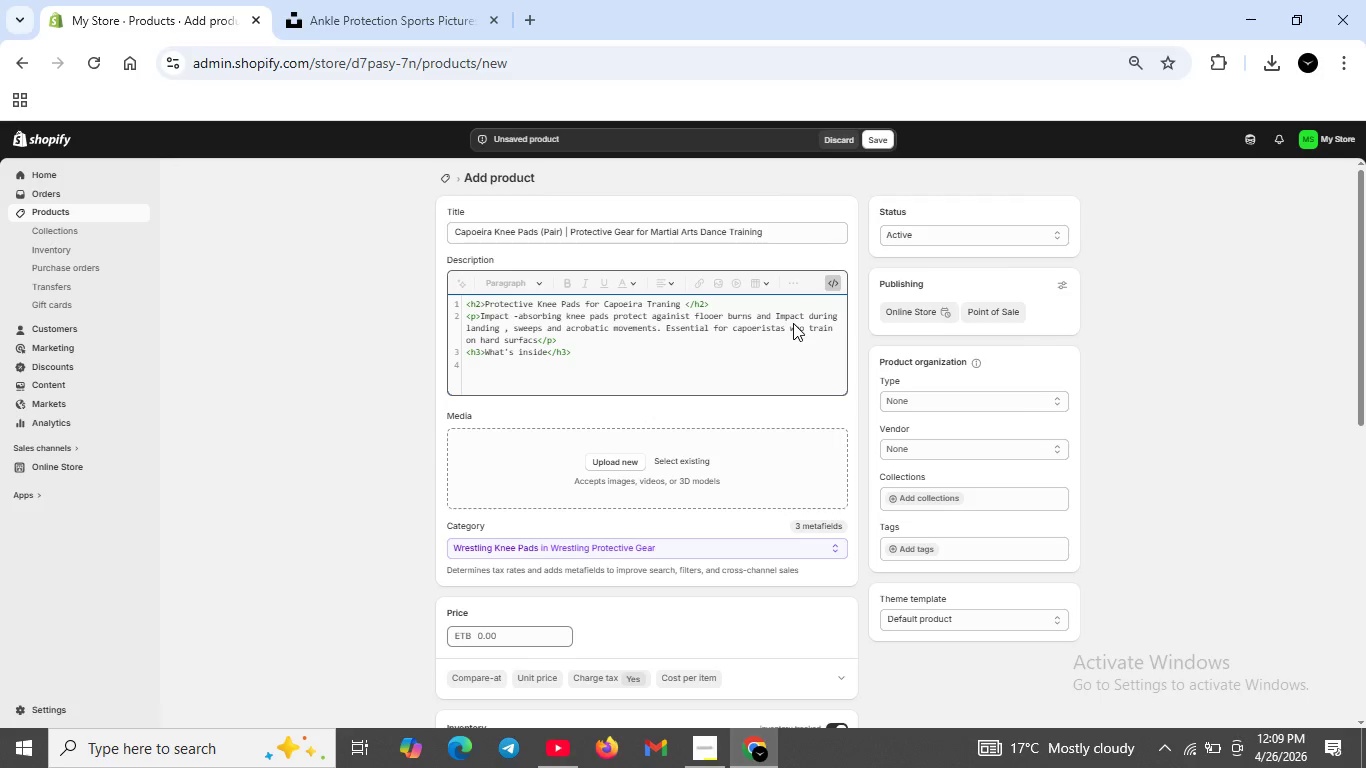 
key(Shift+ShiftRight)
 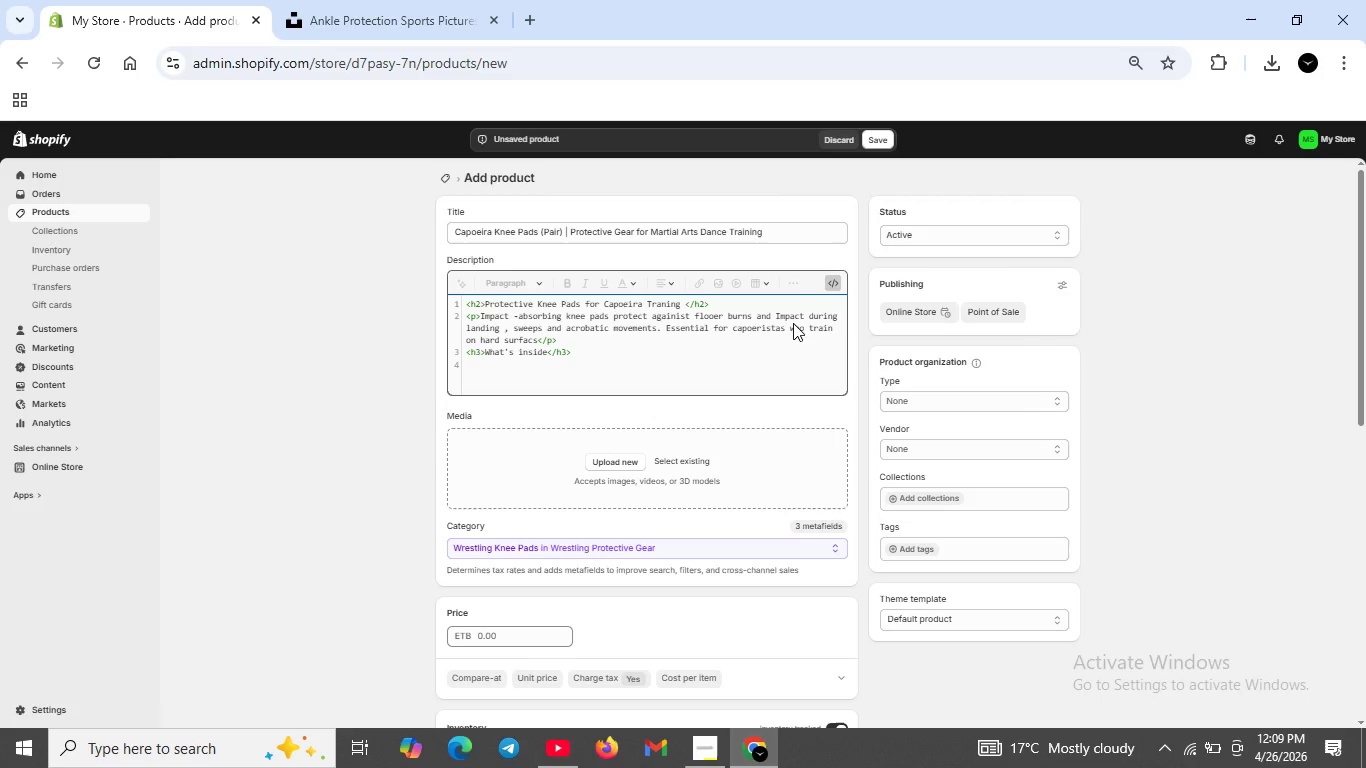 
key(Shift+ShiftRight)
 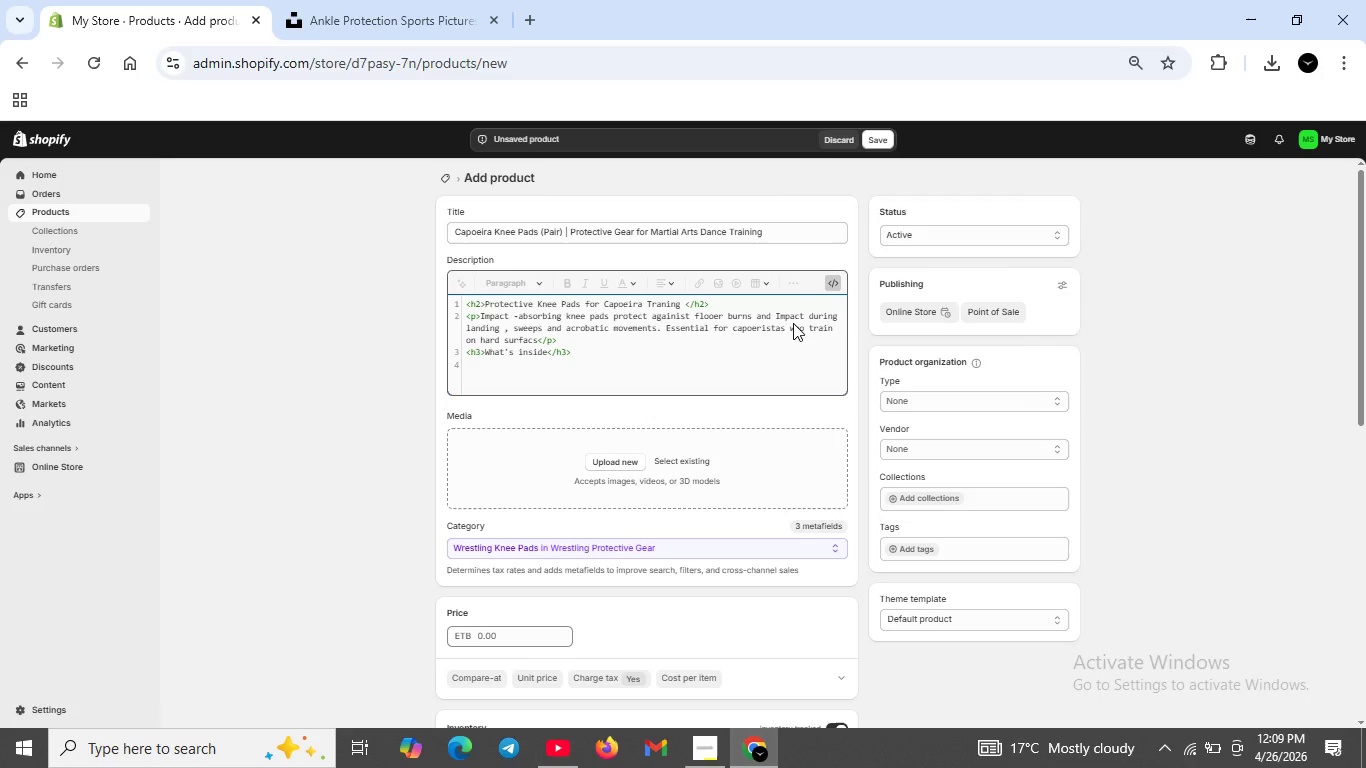 
key(Shift+ShiftRight)
 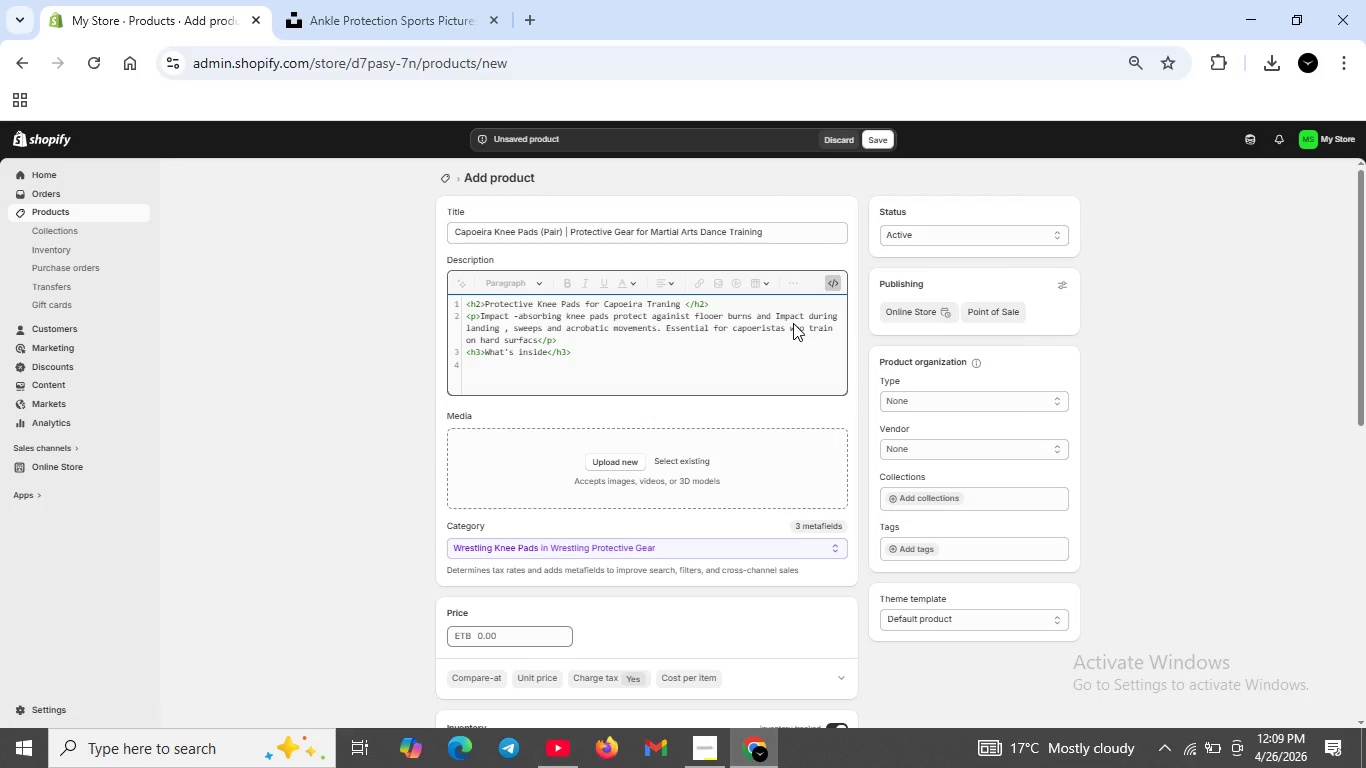 
key(Shift+ShiftRight)
 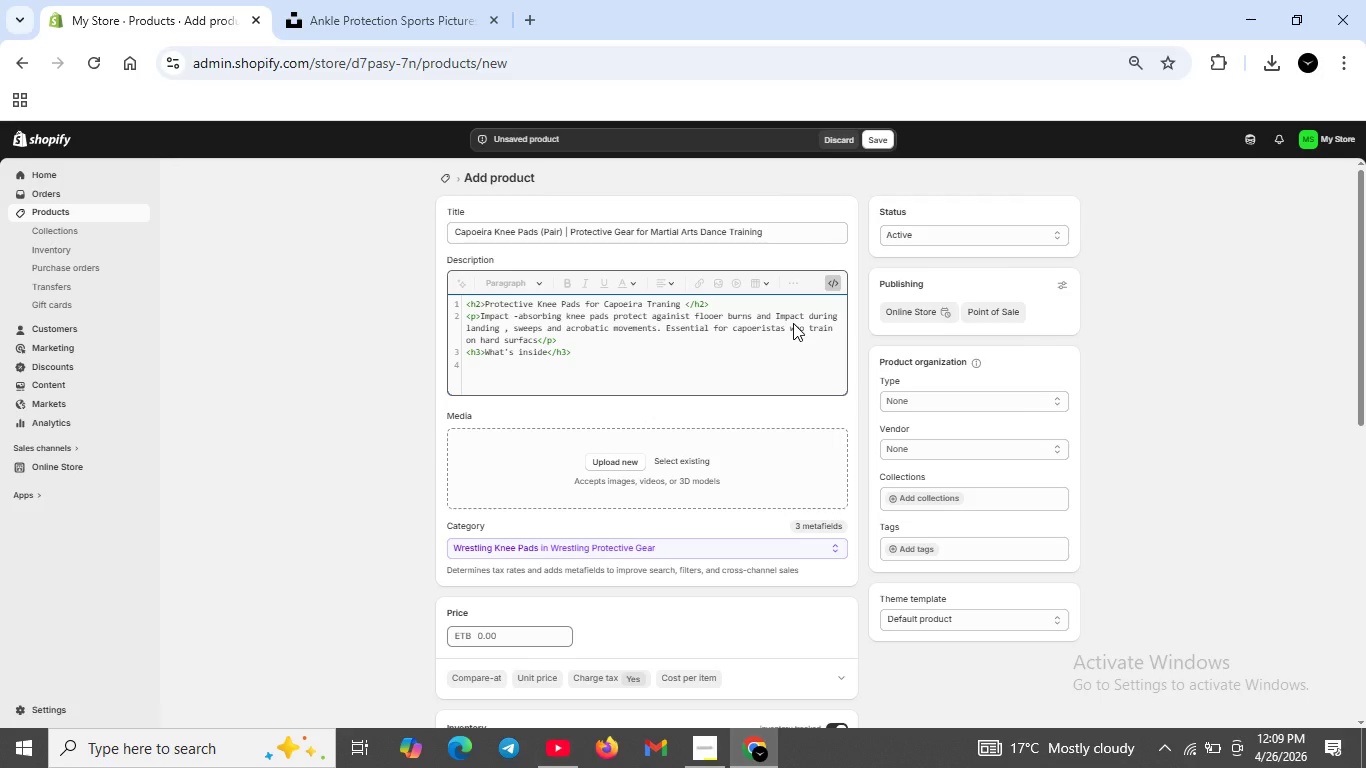 
key(Shift+Comma)
 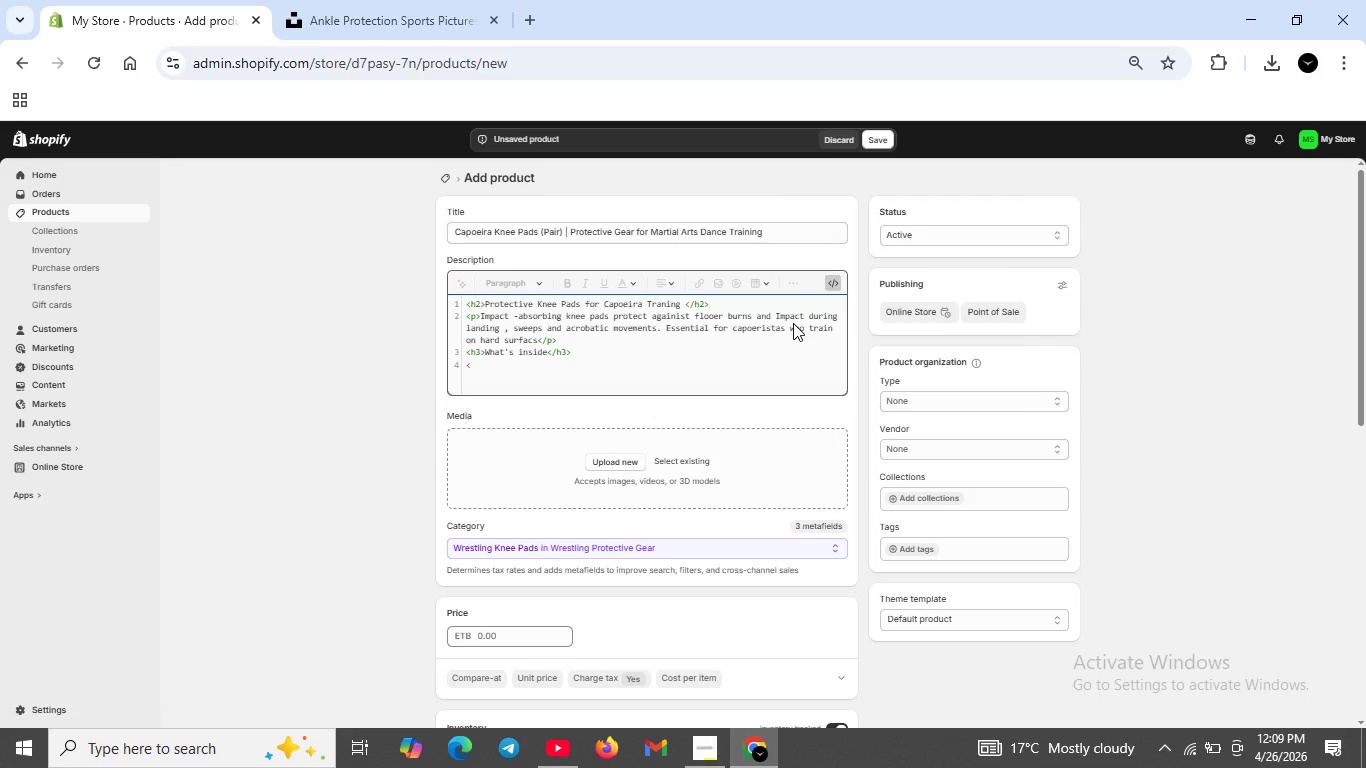 
wait(6.19)
 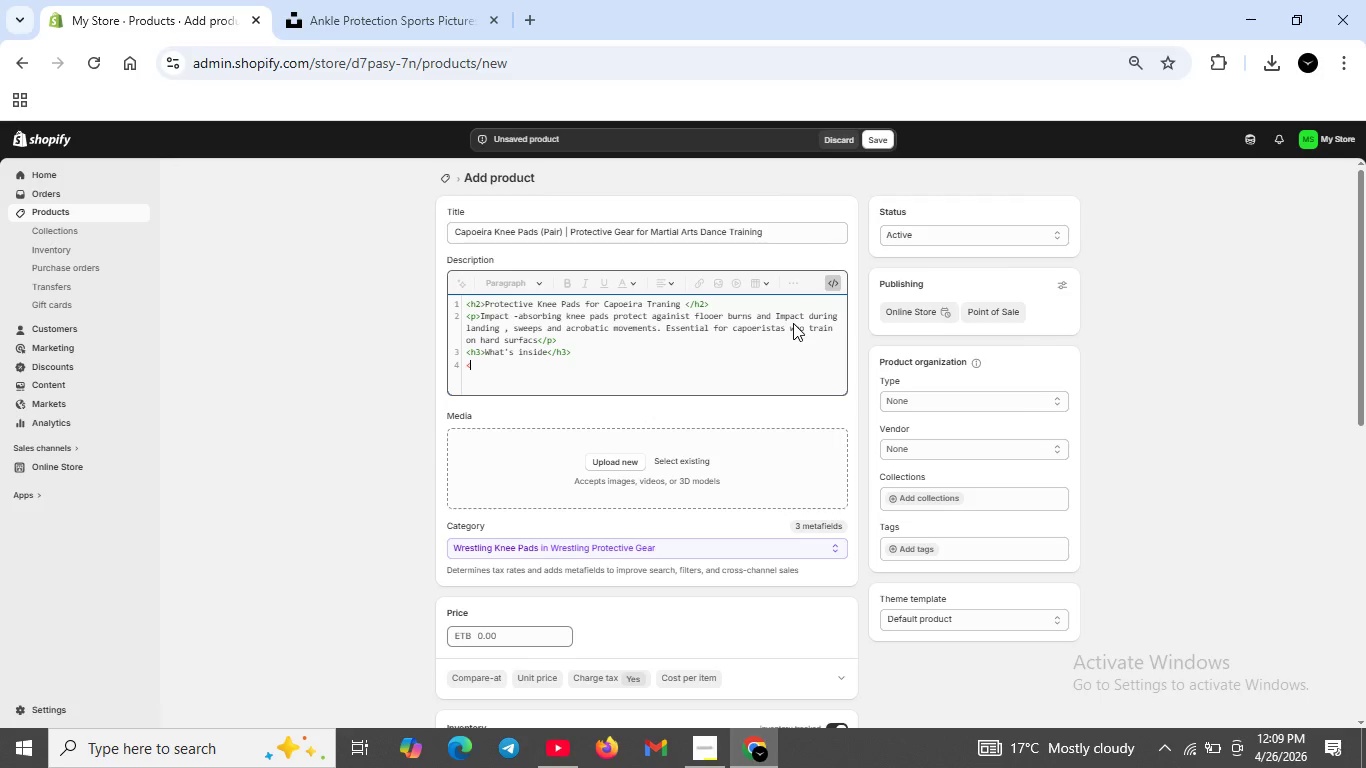 
type(ul?)
 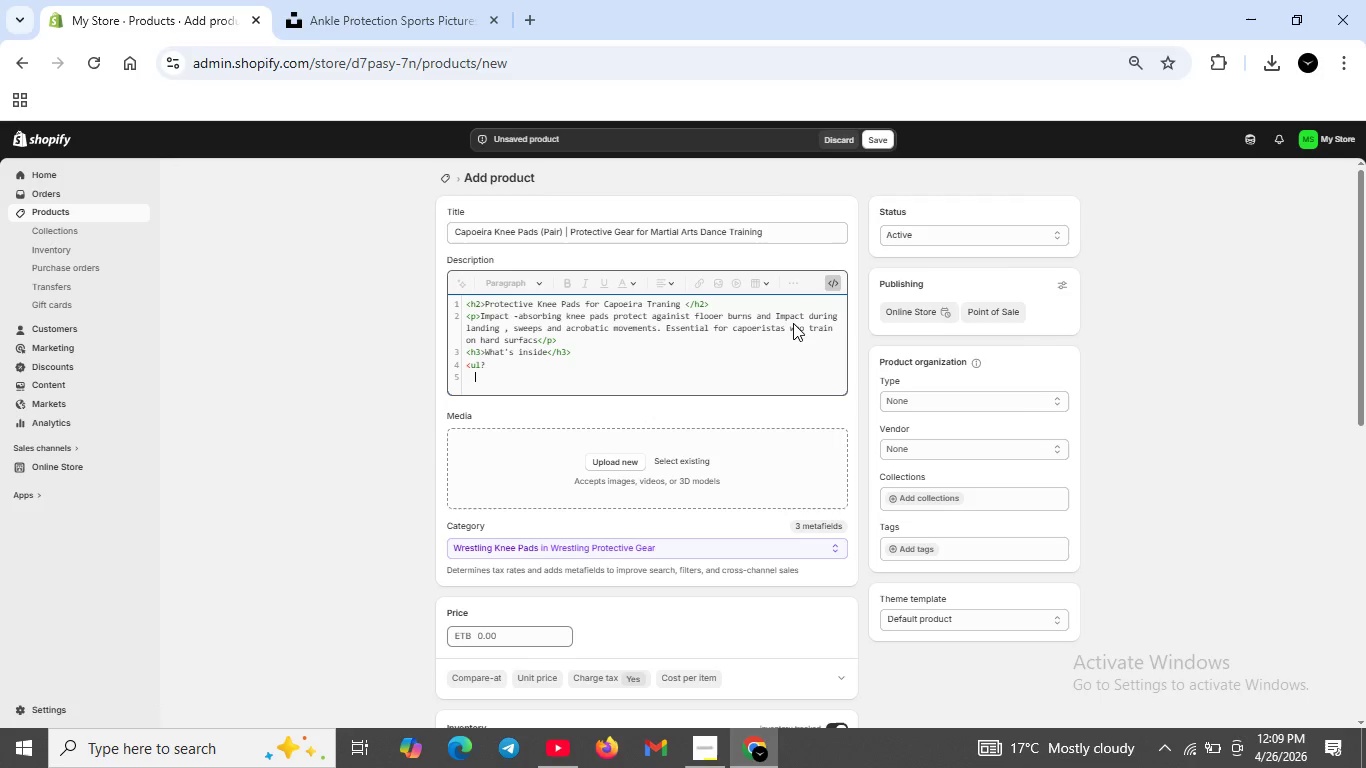 
 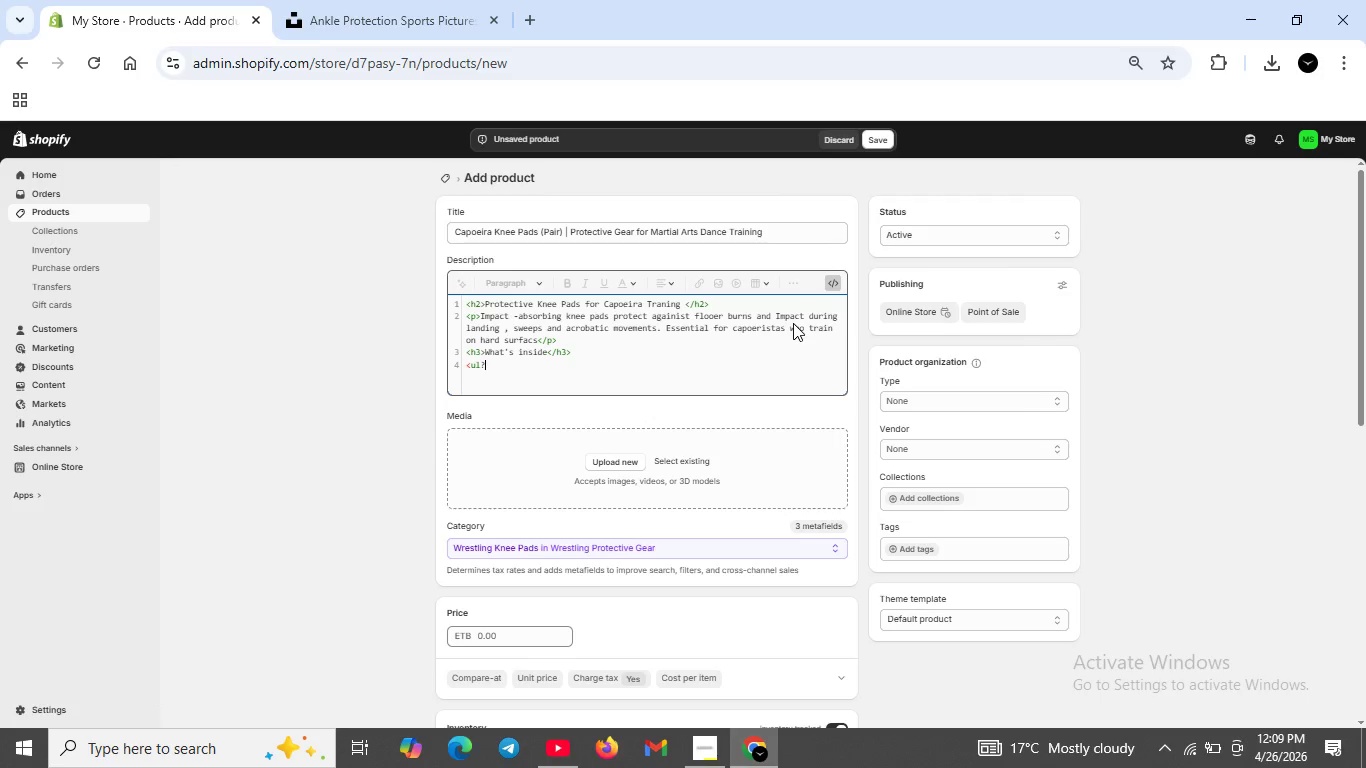 
key(Shift+Enter)
 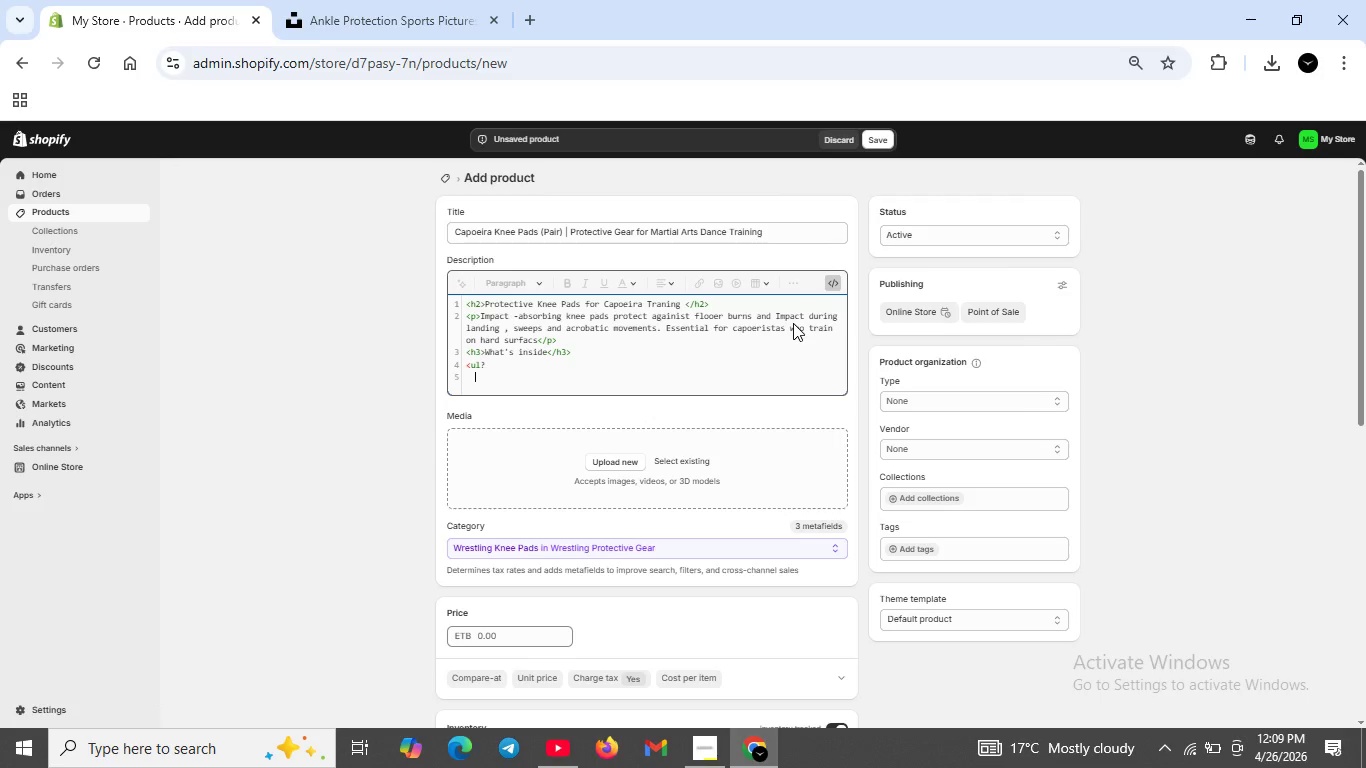 
type(<,li)
key(Backspace)
key(Backspace)
key(Backspace)
type(li>2knee )
 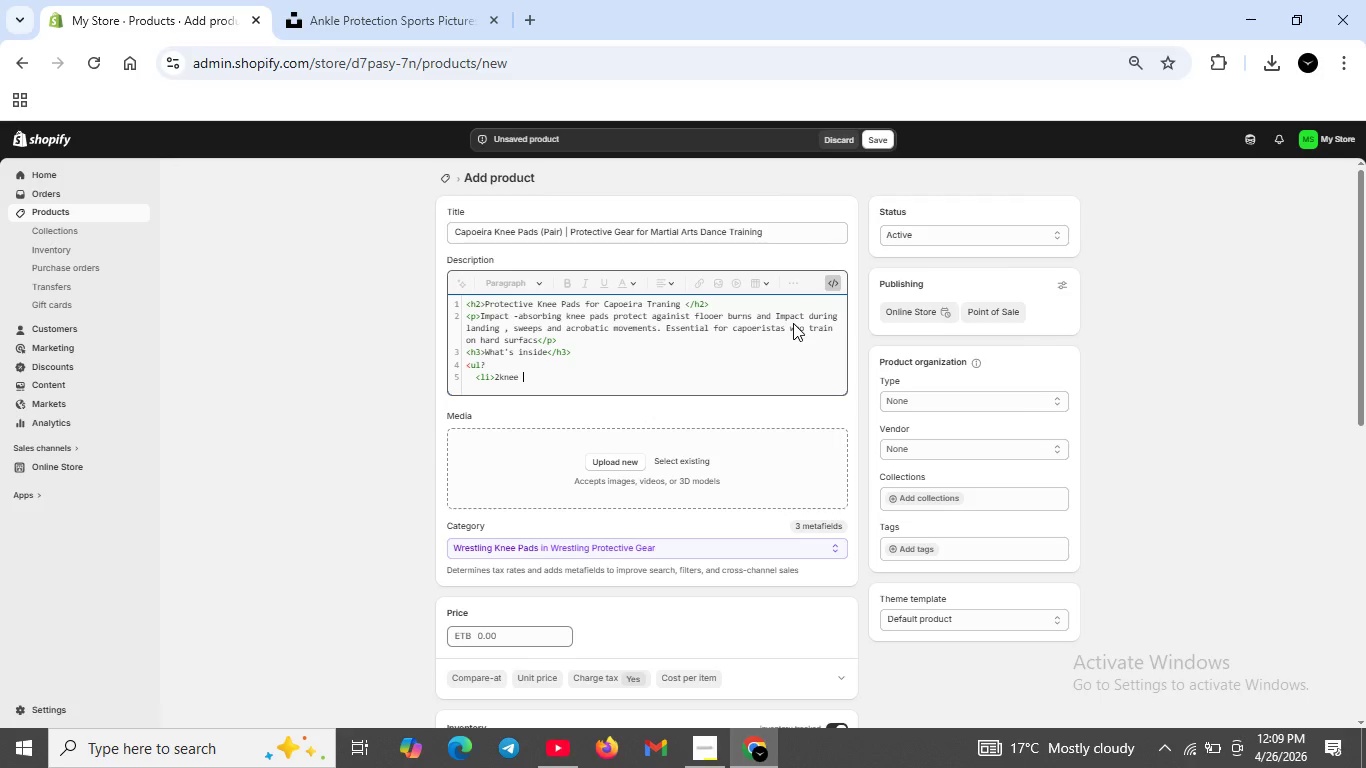 
wait(5.58)
 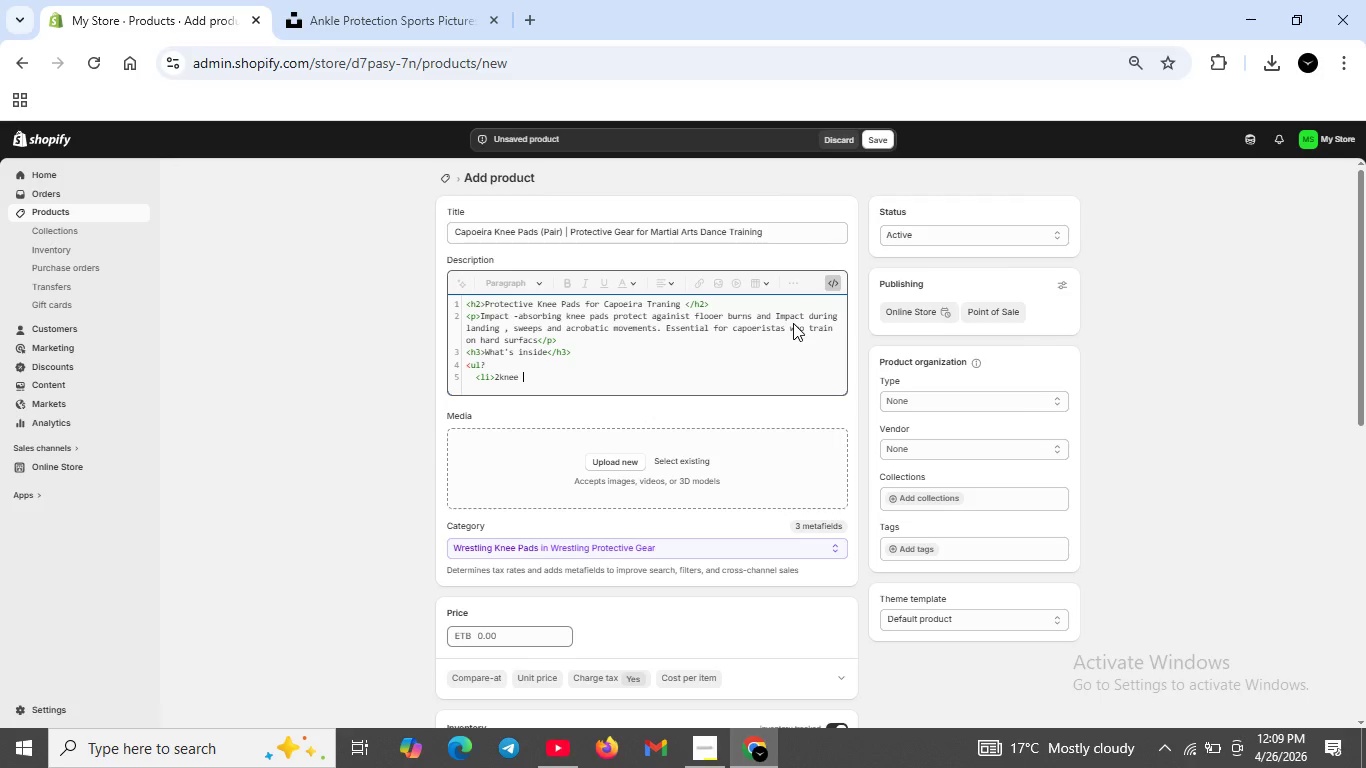 
type(pads (one p)
key(Backspace)
 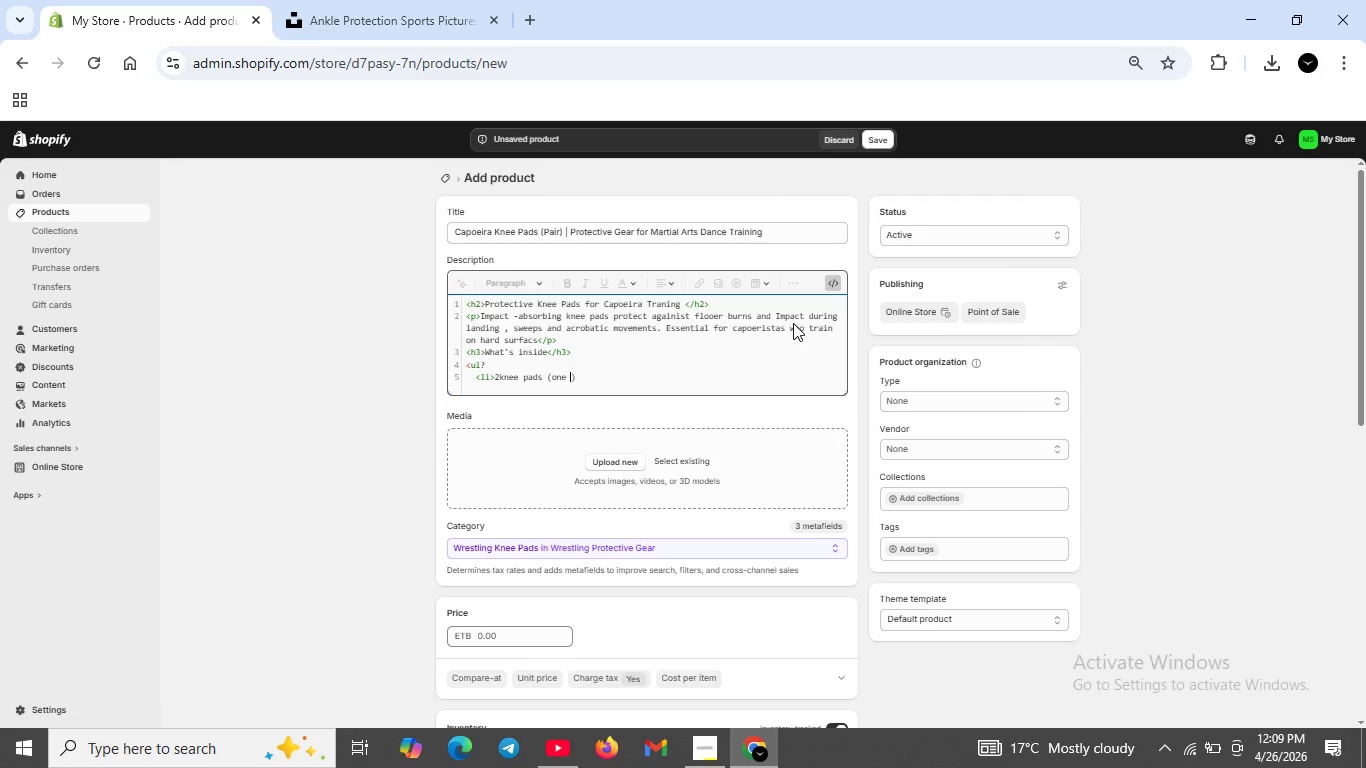 
key(ArrowRight)
 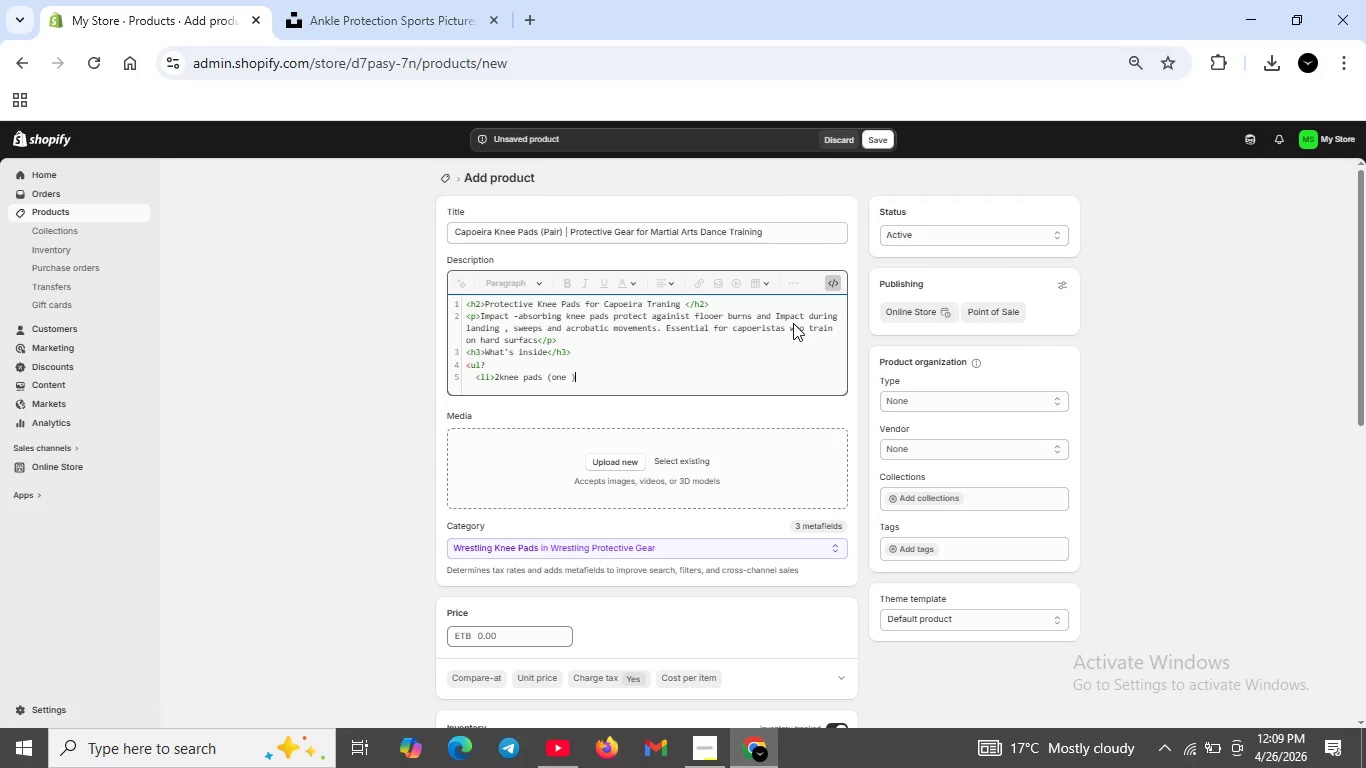 
key(Backspace)
key(Backspace)
key(Backspace)
key(Backspace)
key(Backspace)
key(Backspace)
key(Backspace)
type(</li>)
 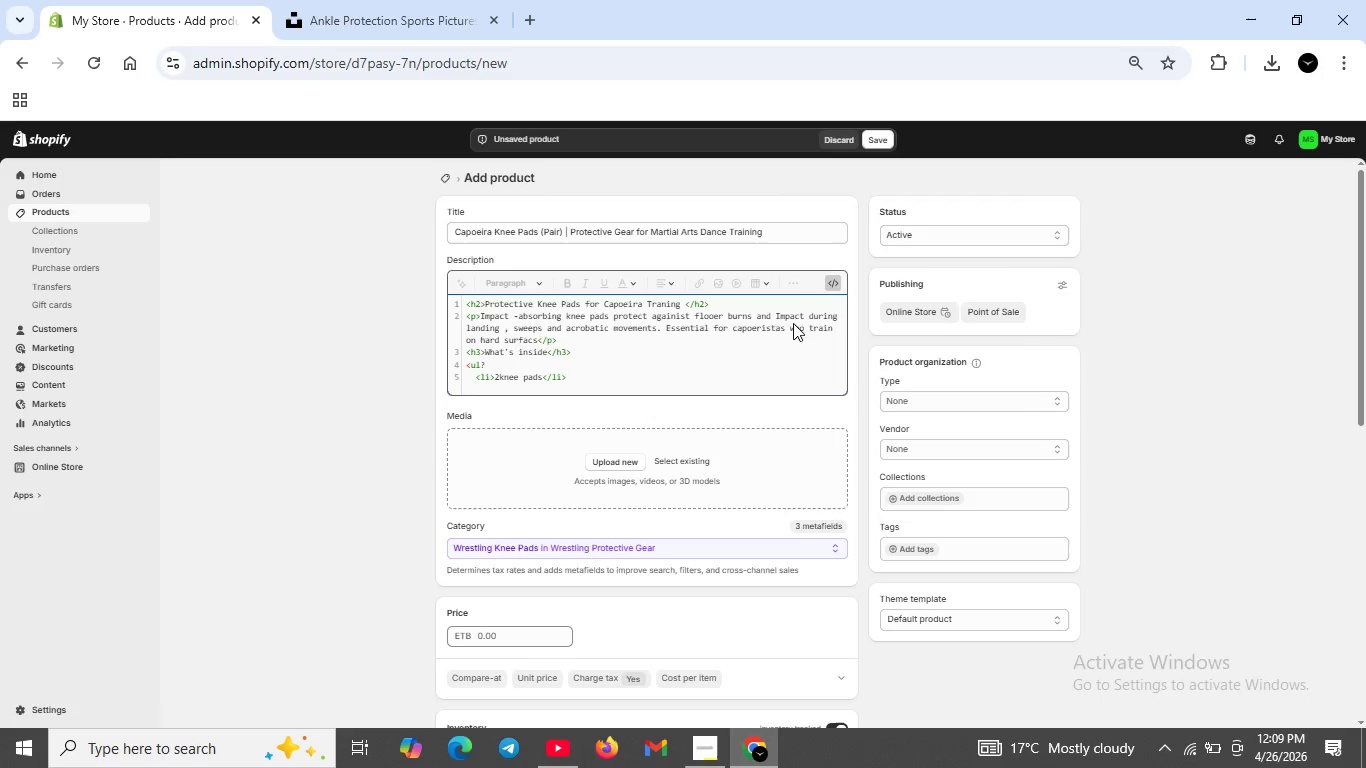 
 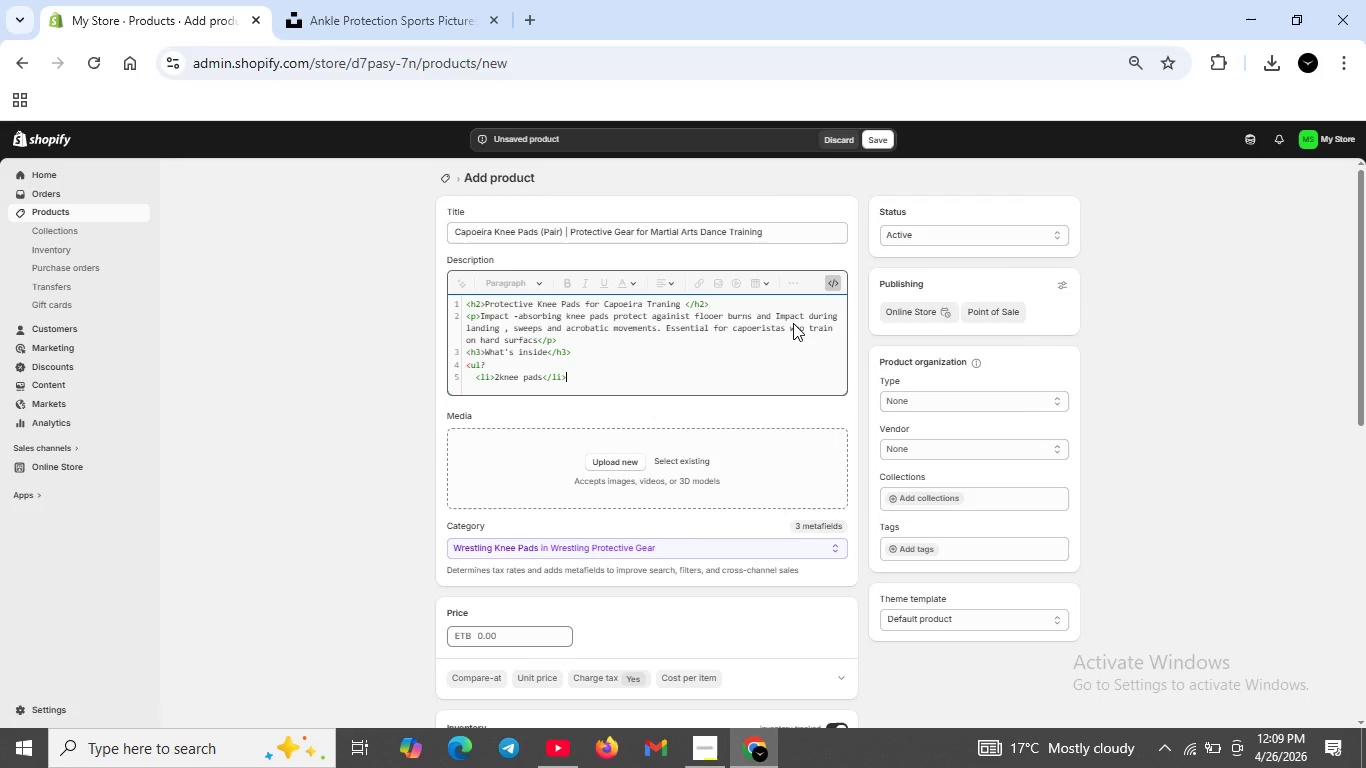 
key(Shift+Enter)
 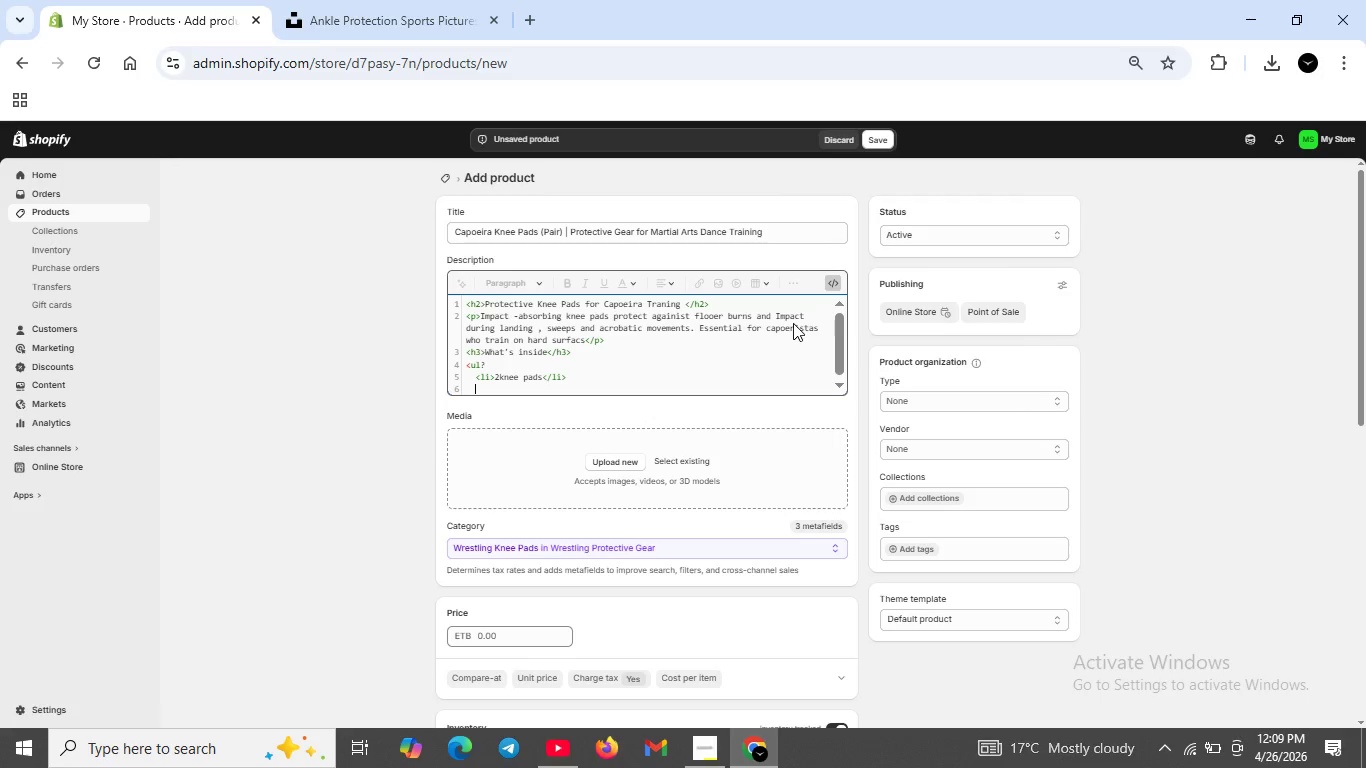 
key(Shift+ShiftRight)
 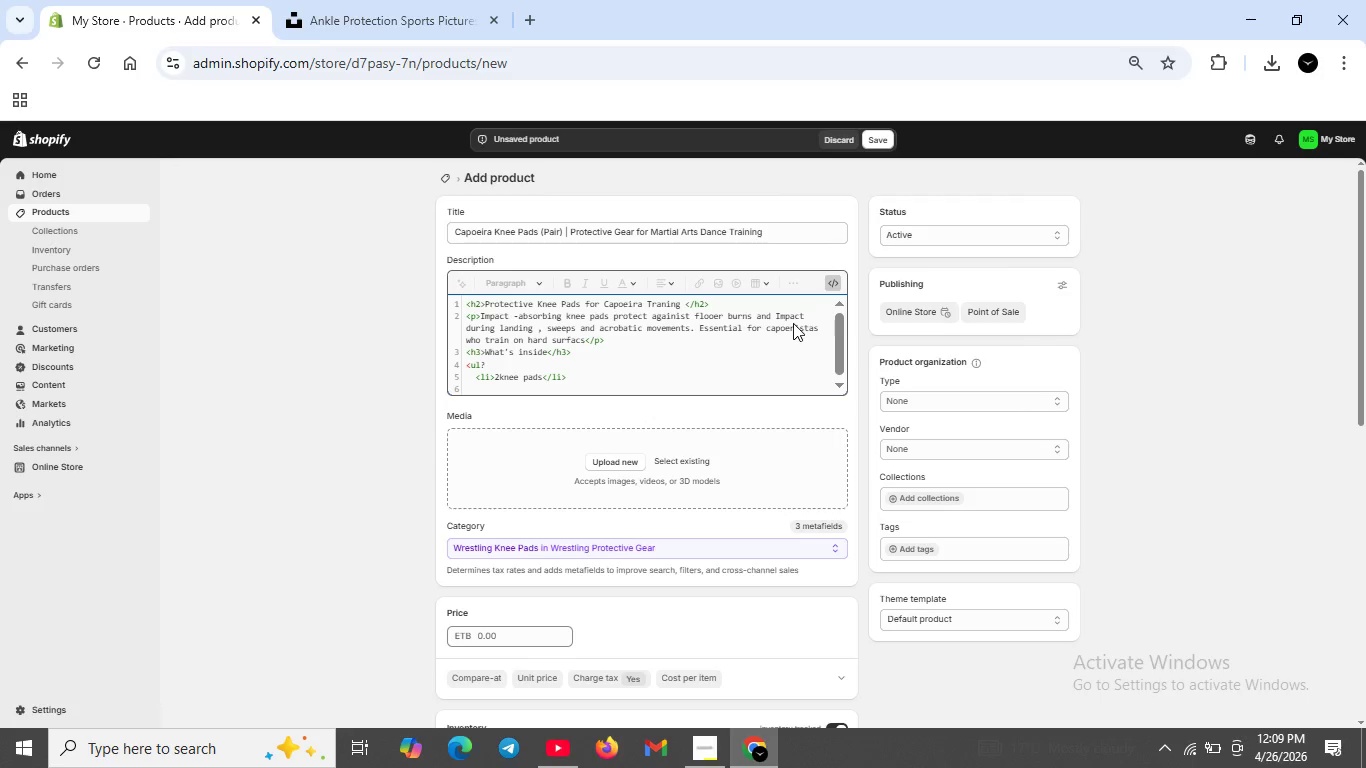 
key(Shift+Enter)
 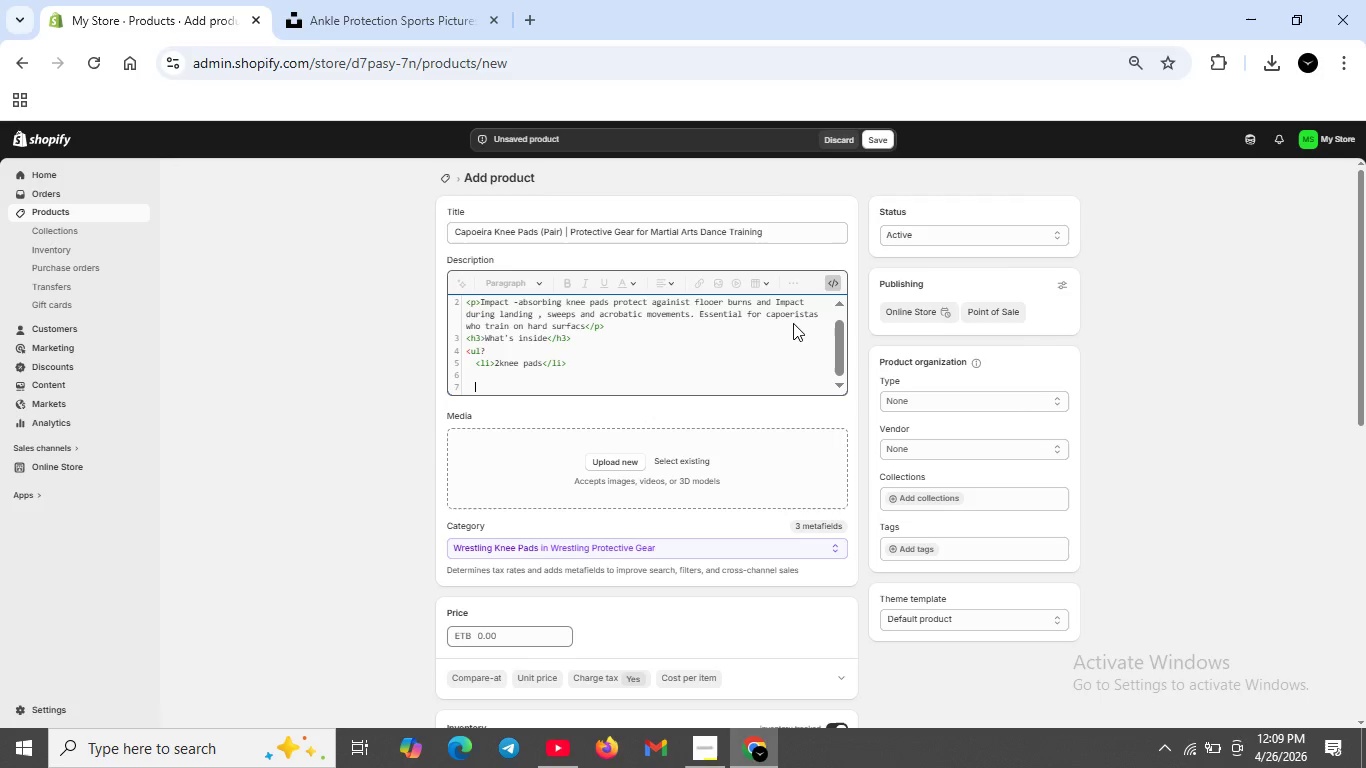 
hold_key(key=ShiftRight, duration=0.36)
 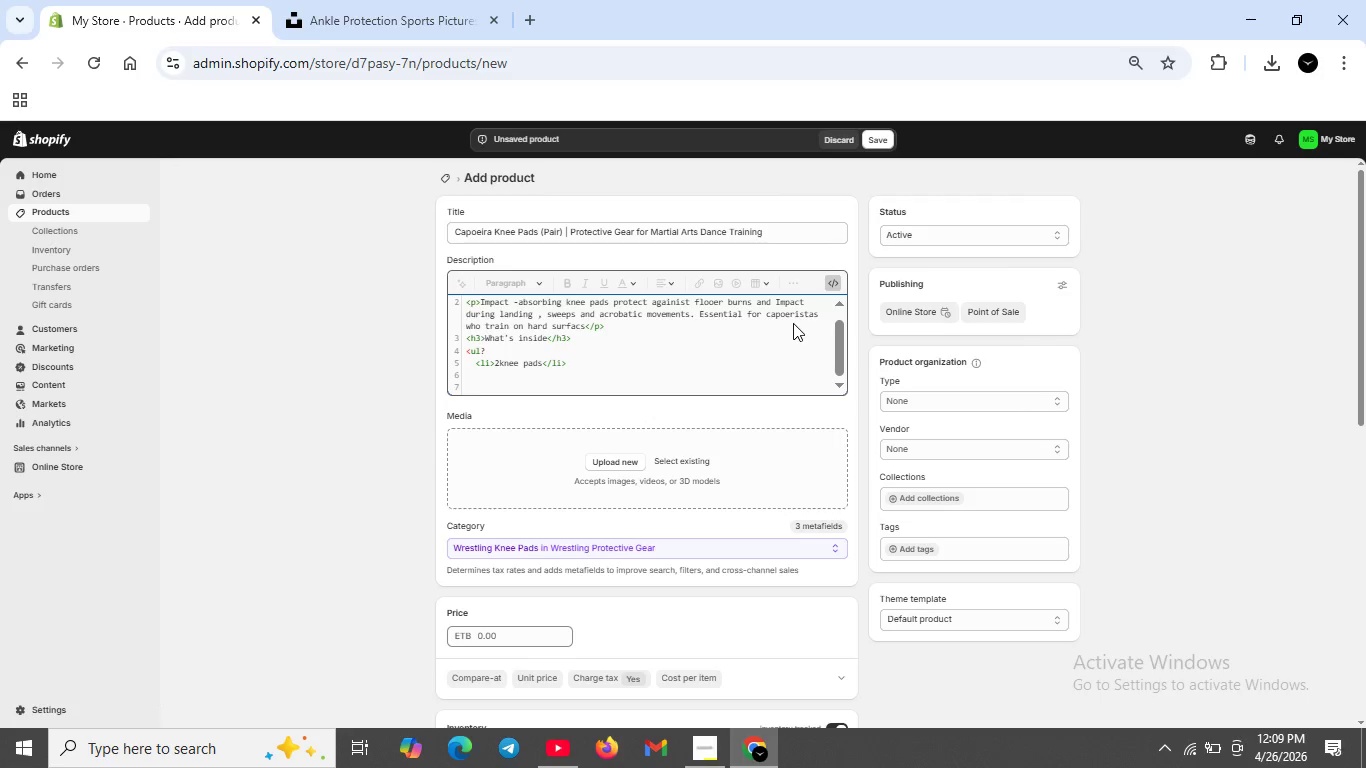 
key(Comma)
 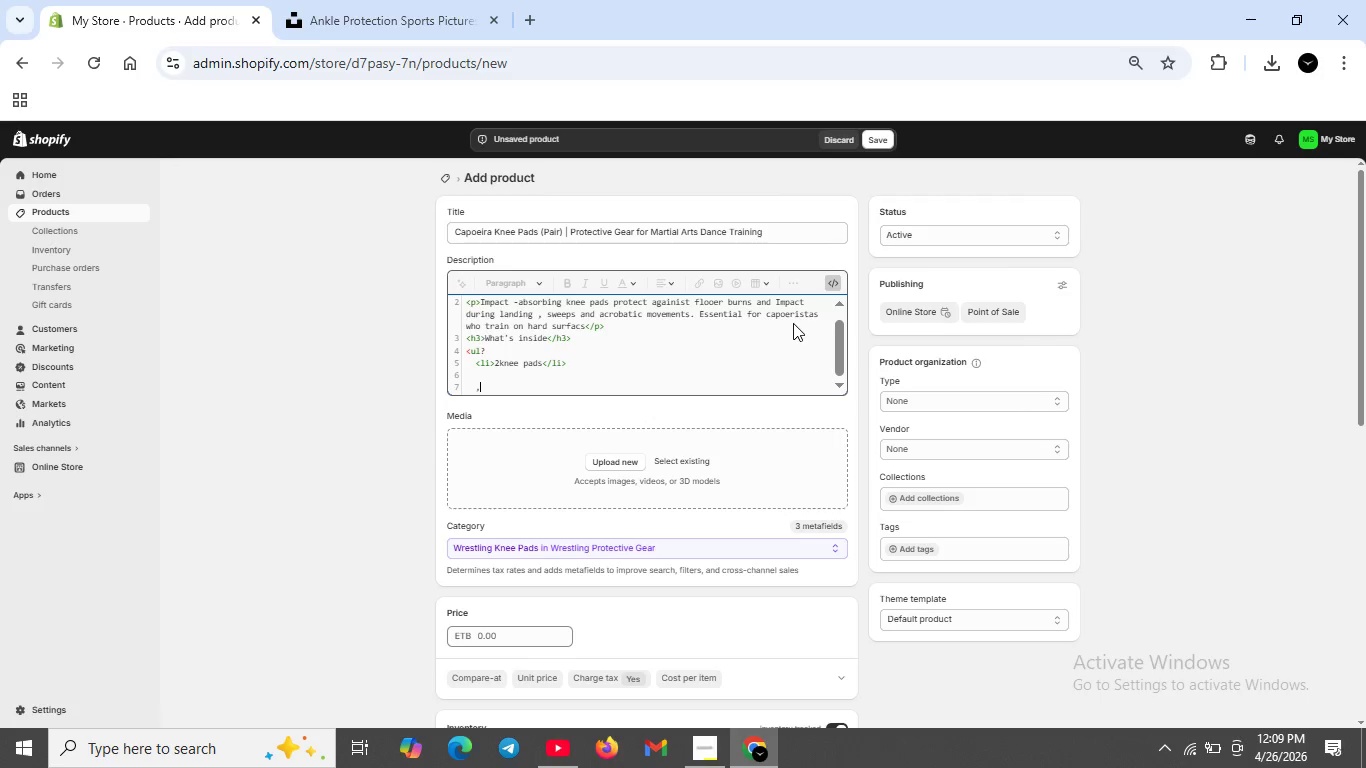 
key(Backspace)
 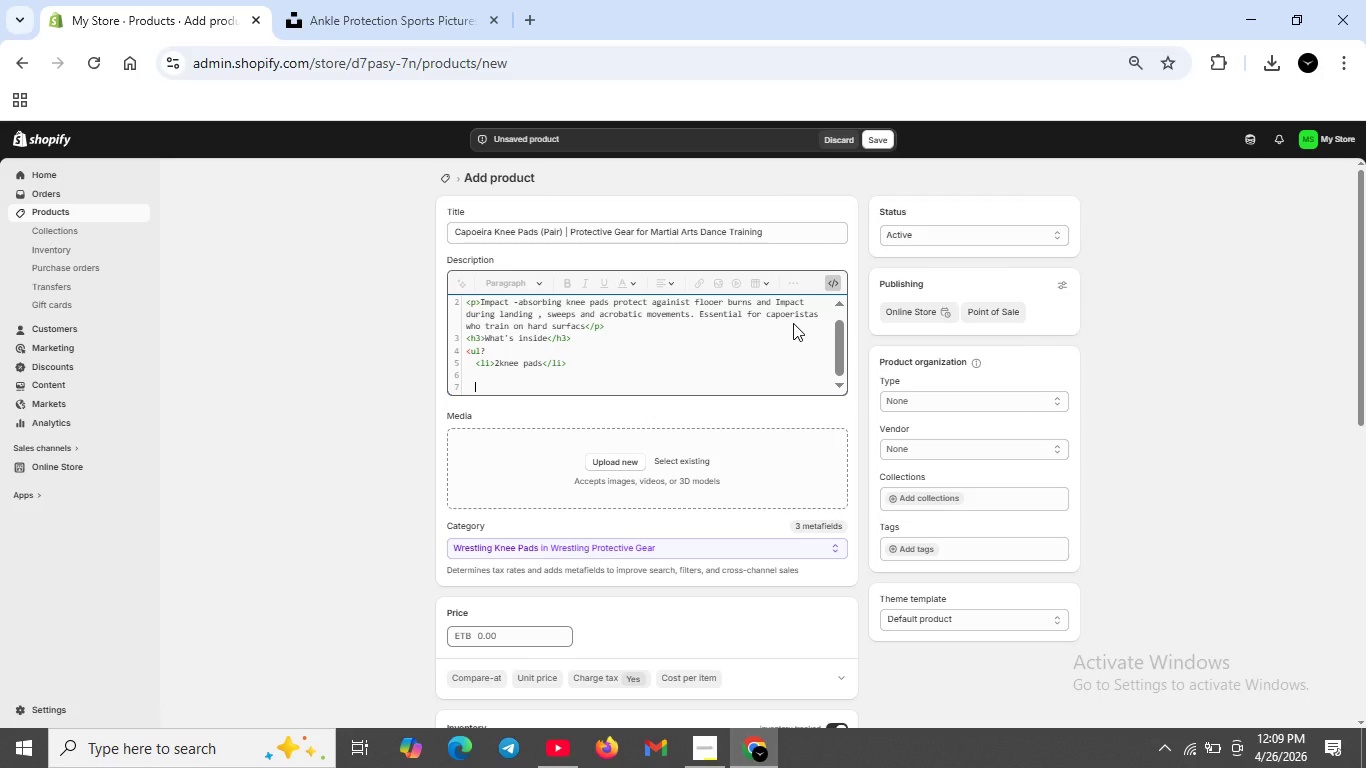 
key(Backspace)
 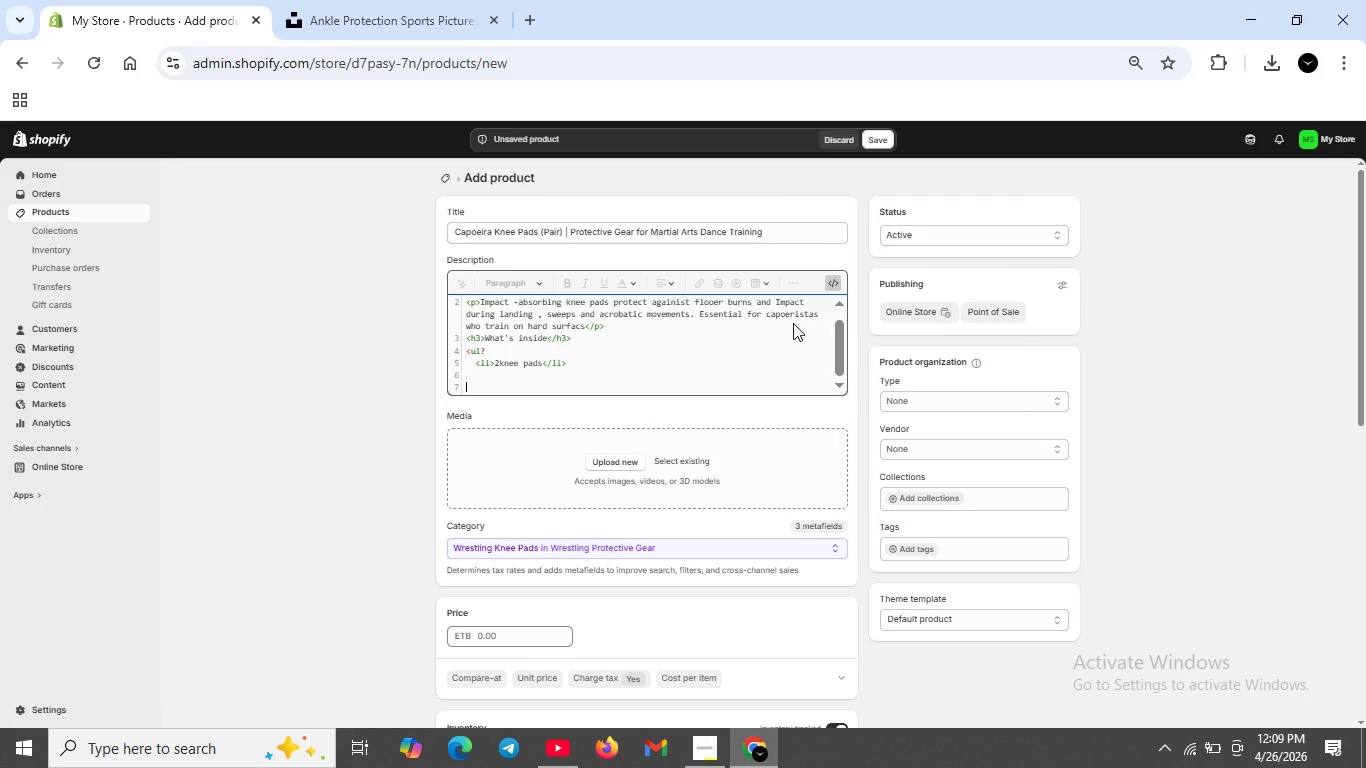 
key(Backspace)
 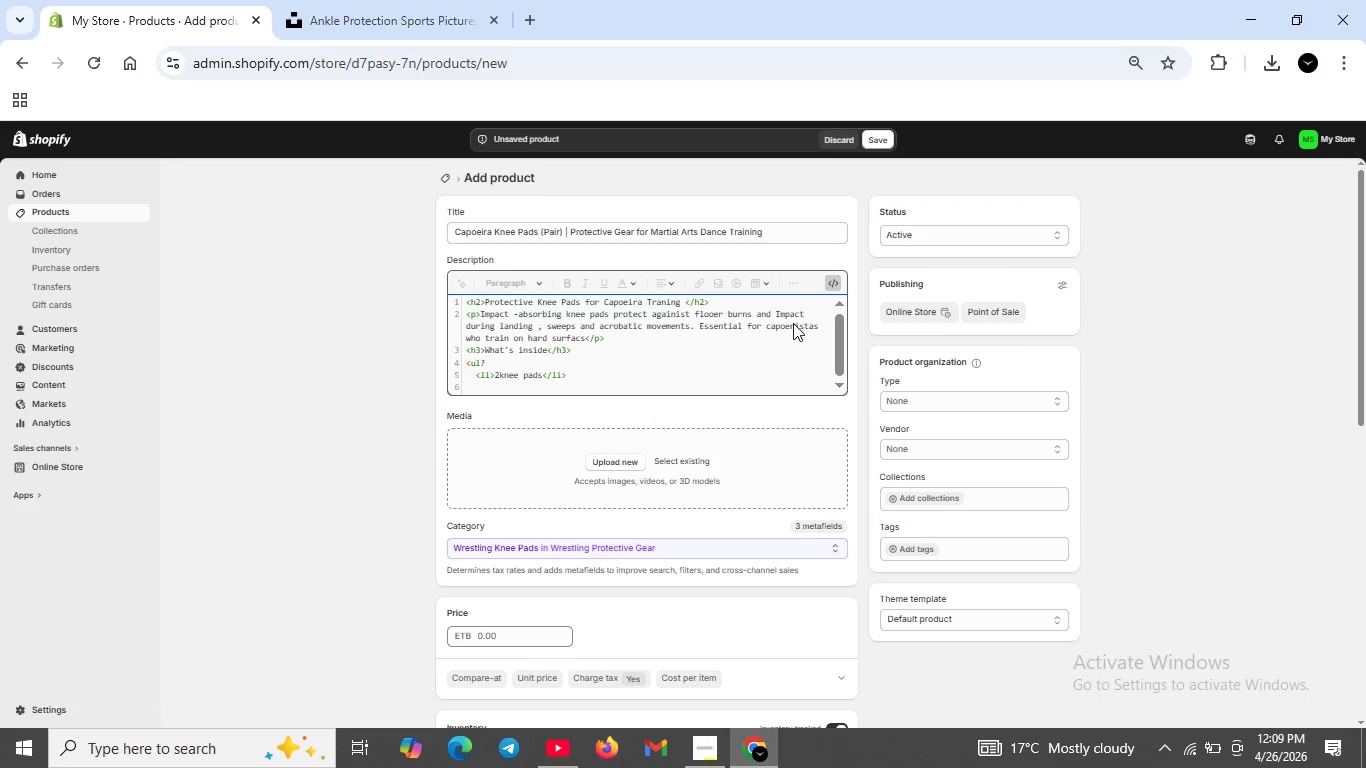 
wait(8.42)
 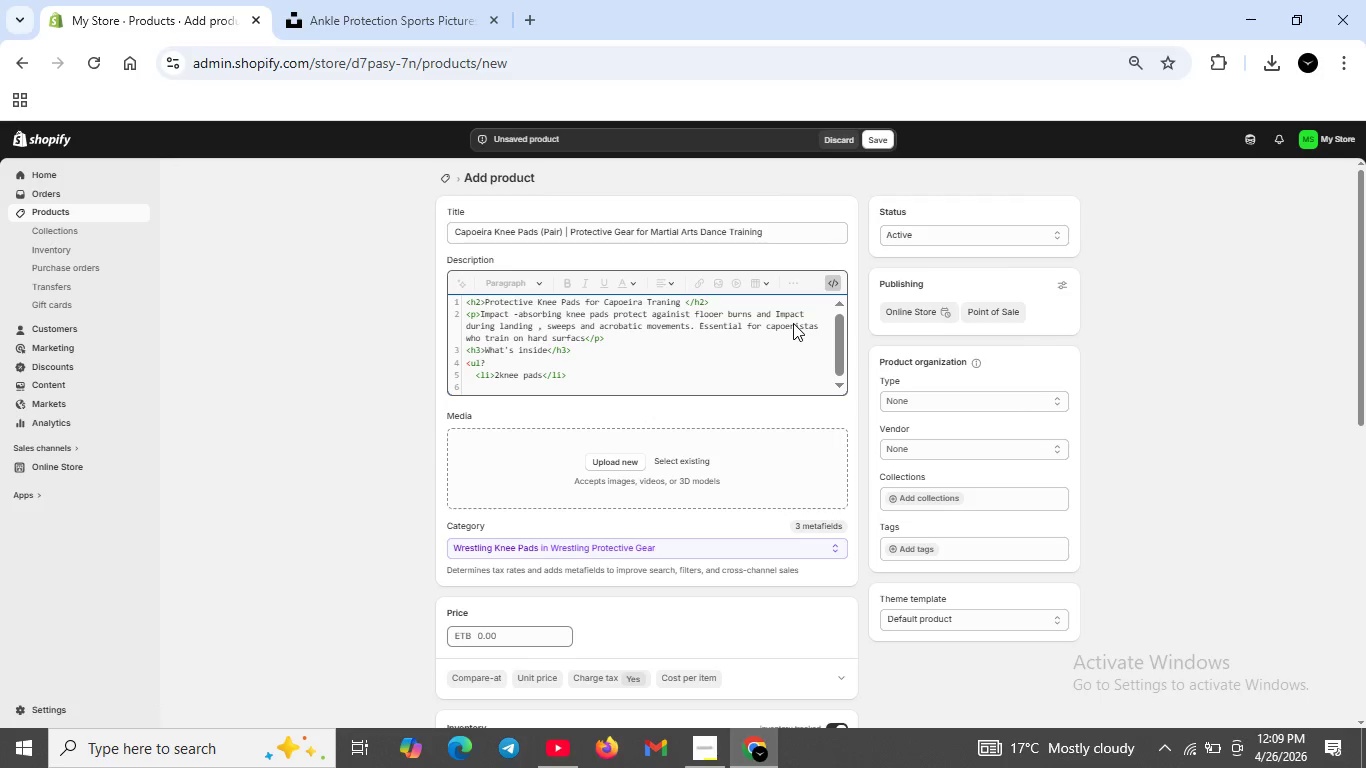 
key(Backspace)
 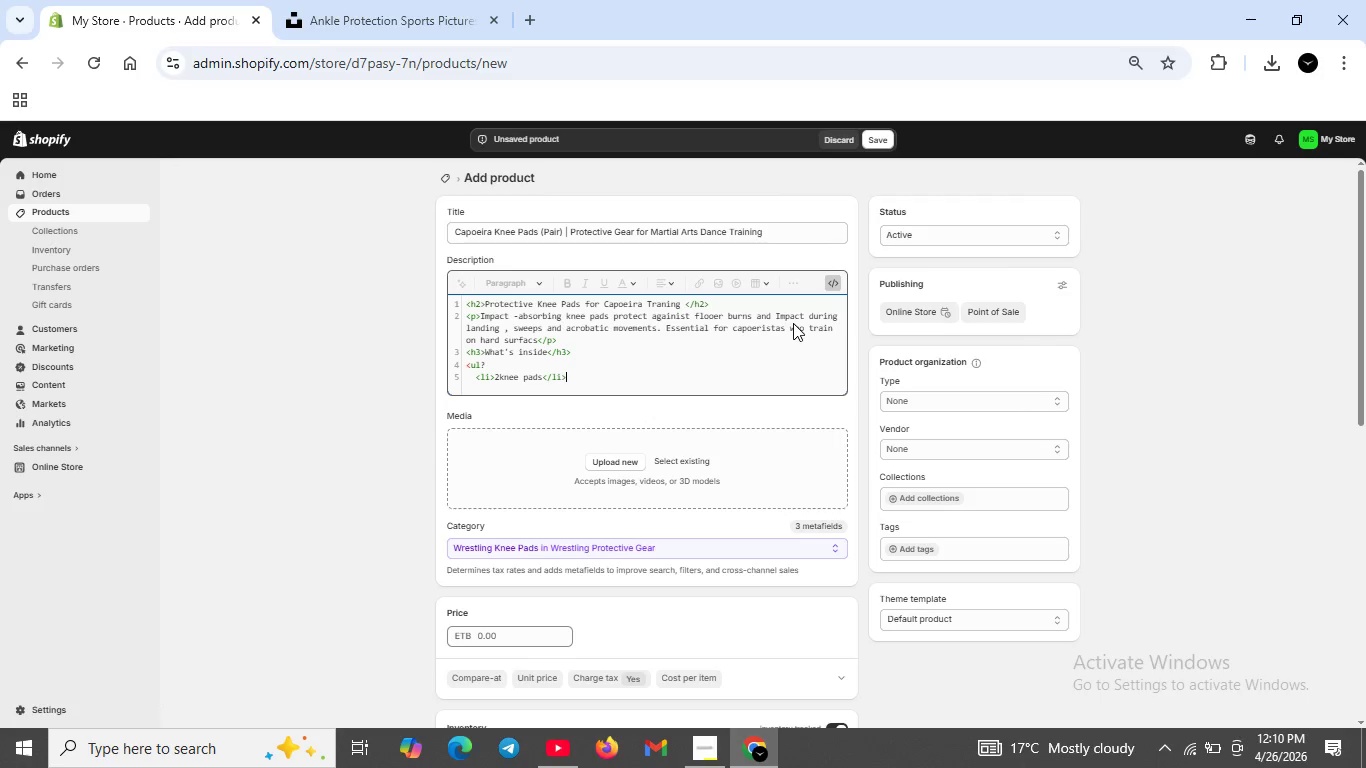 
key(Shift+ShiftRight)
 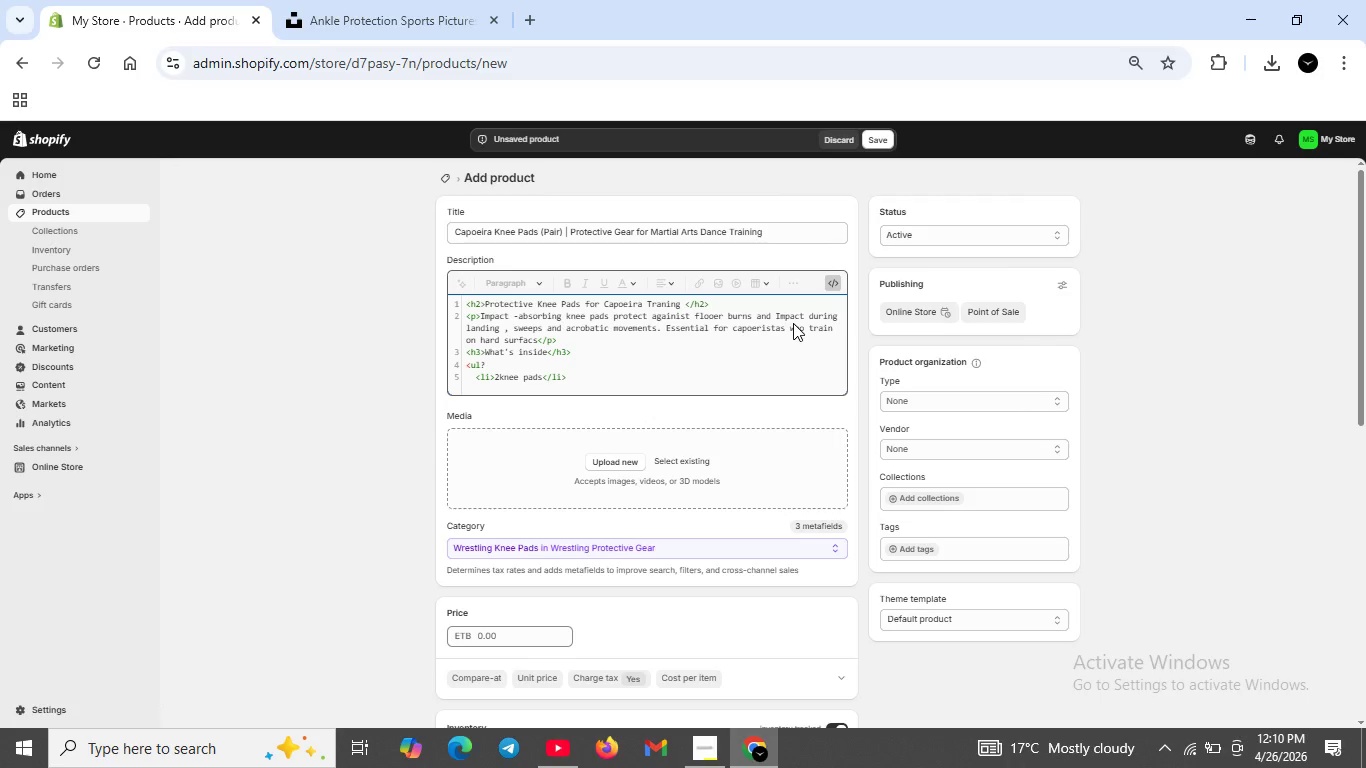 
key(Shift+Enter)
 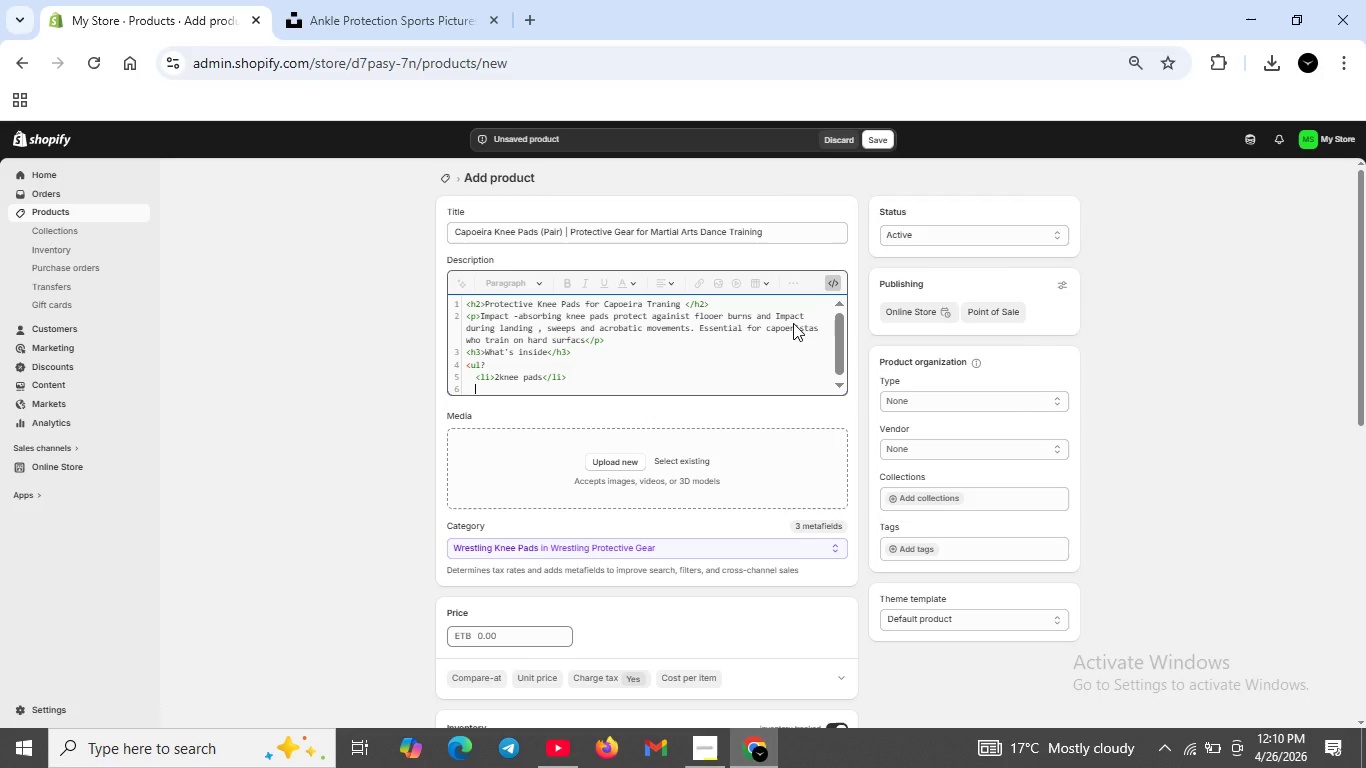 
type(<li>Adjustable velcoro )
key(Backspace)
key(Backspace)
key(Backspace)
key(Backspace)
key(Backspace)
type(cro straps for secure fit <l)
key(Backspace)
type(/li>)
 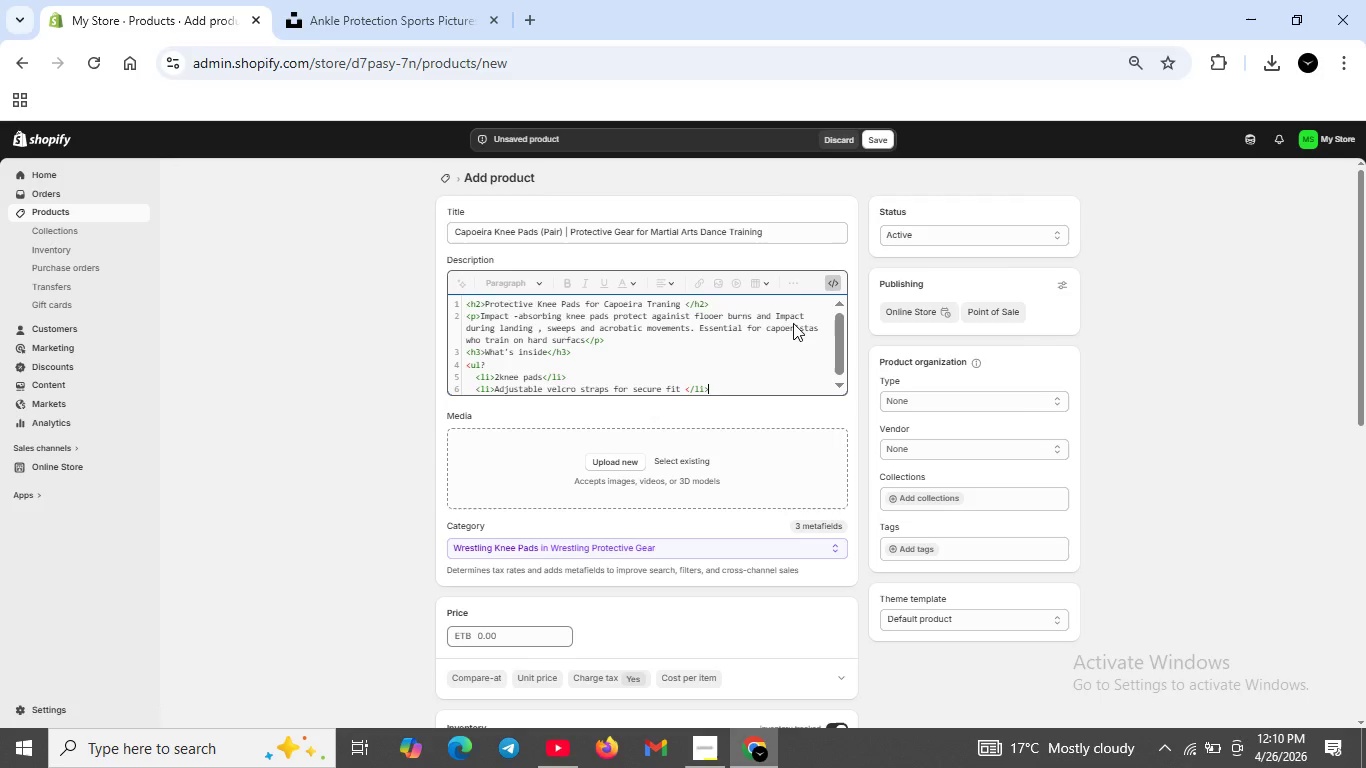 
key(Shift+Enter)
 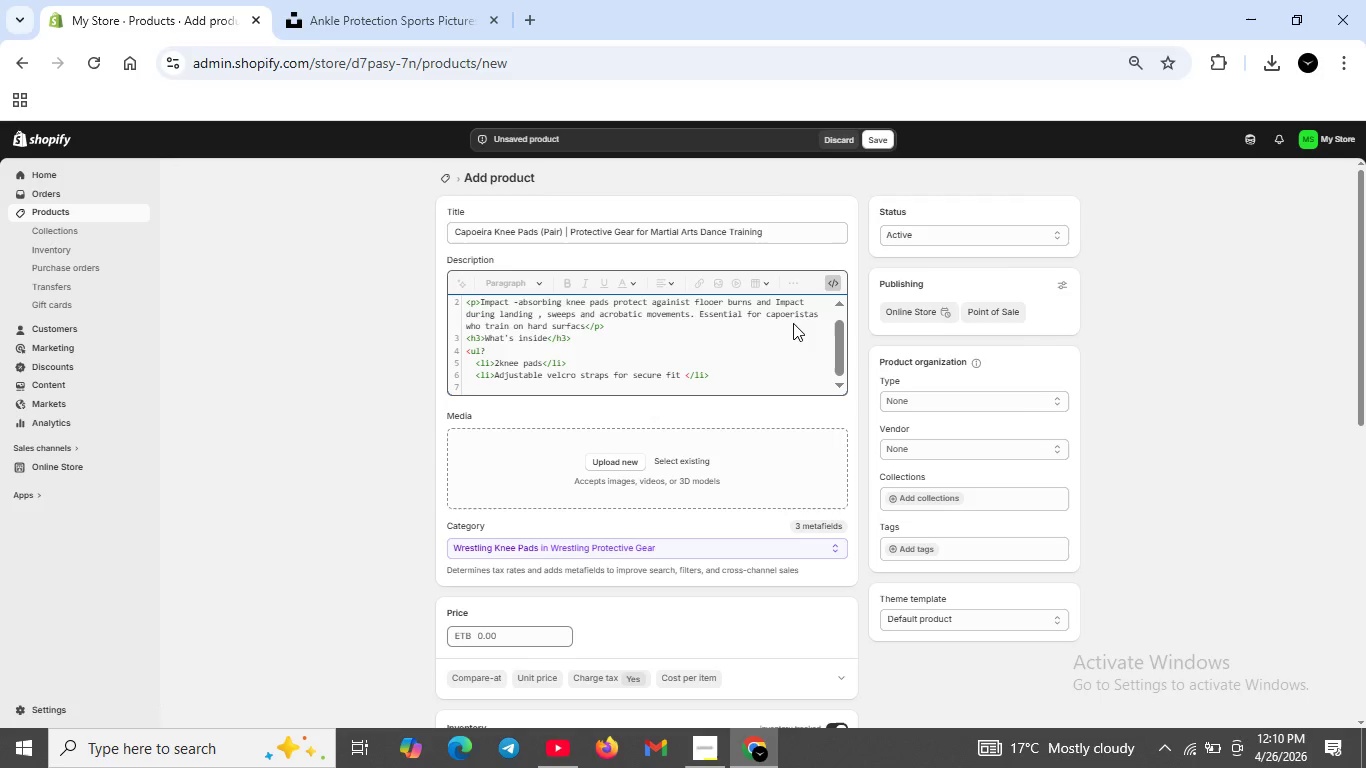 
type(<li>Breathable mesh backing</li>)
 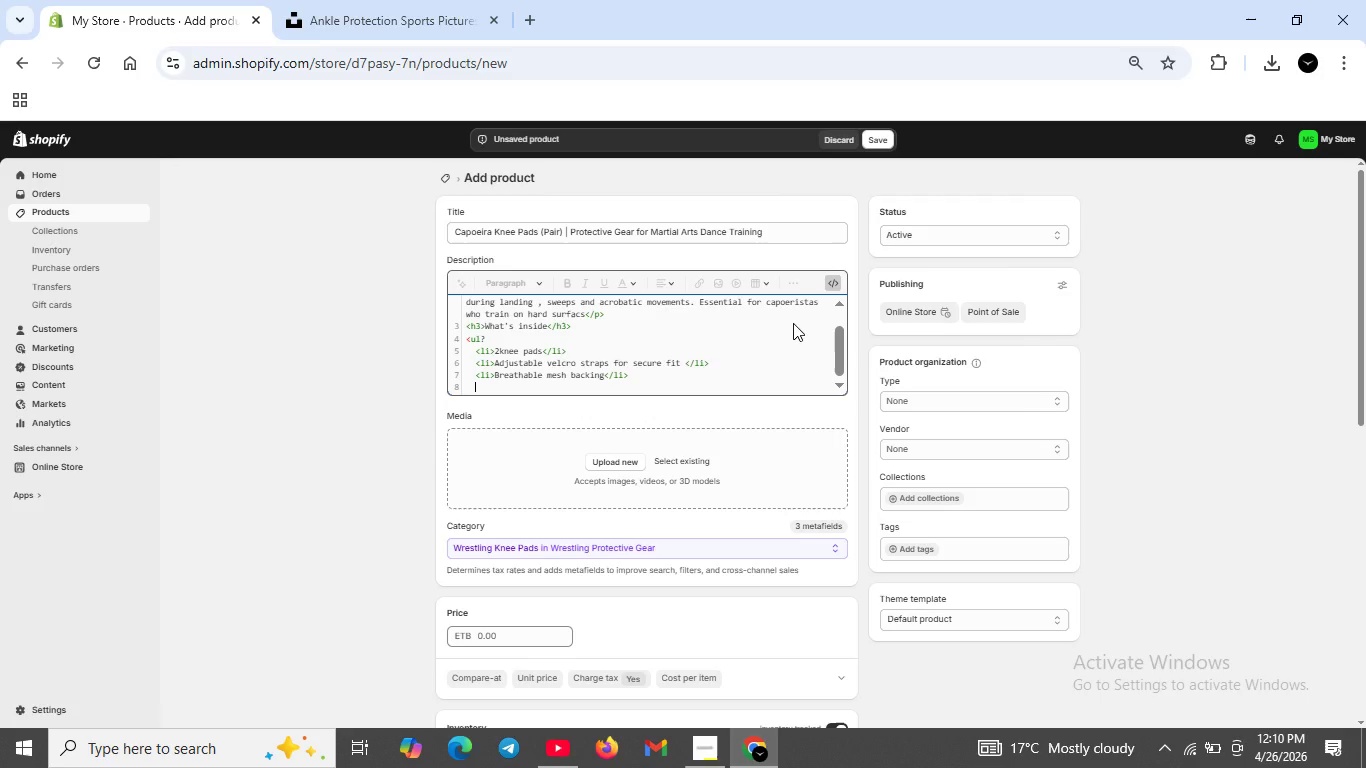 
 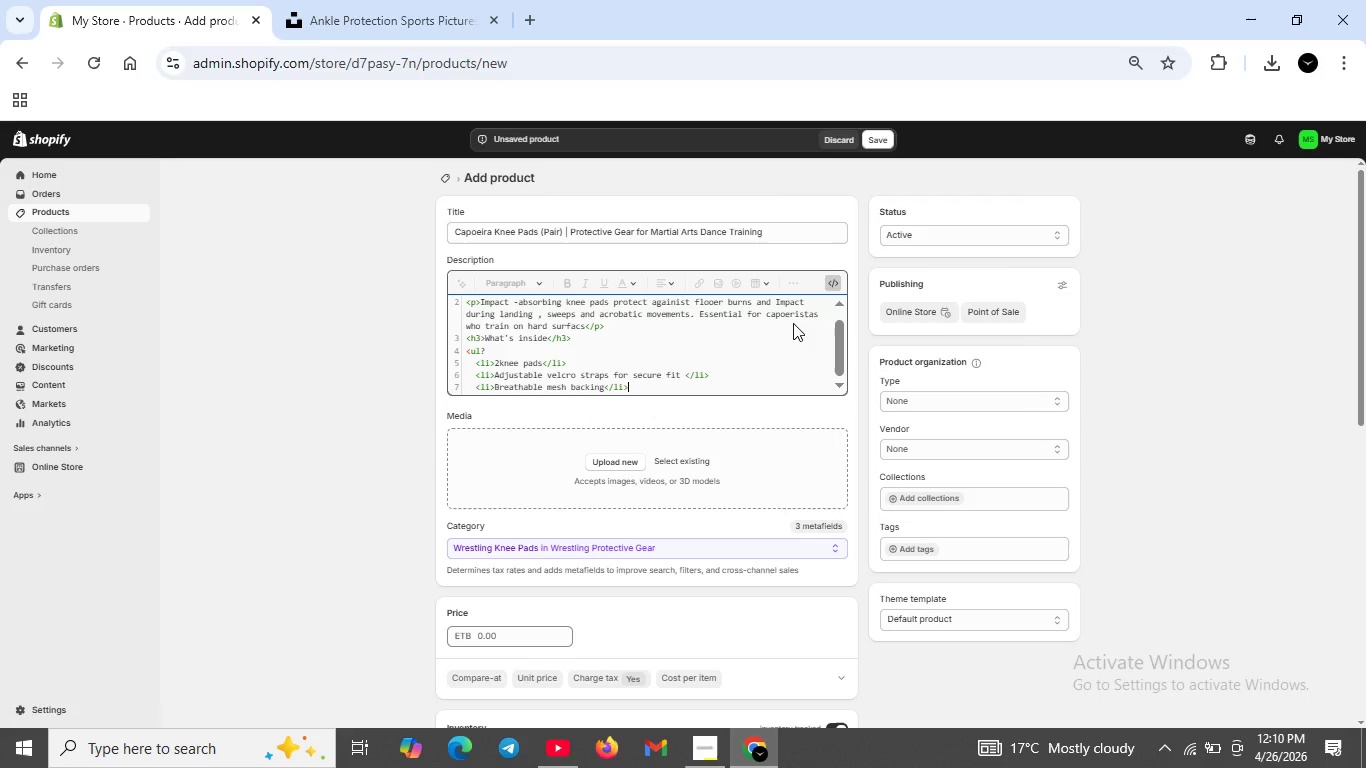 
key(Shift+Enter)
 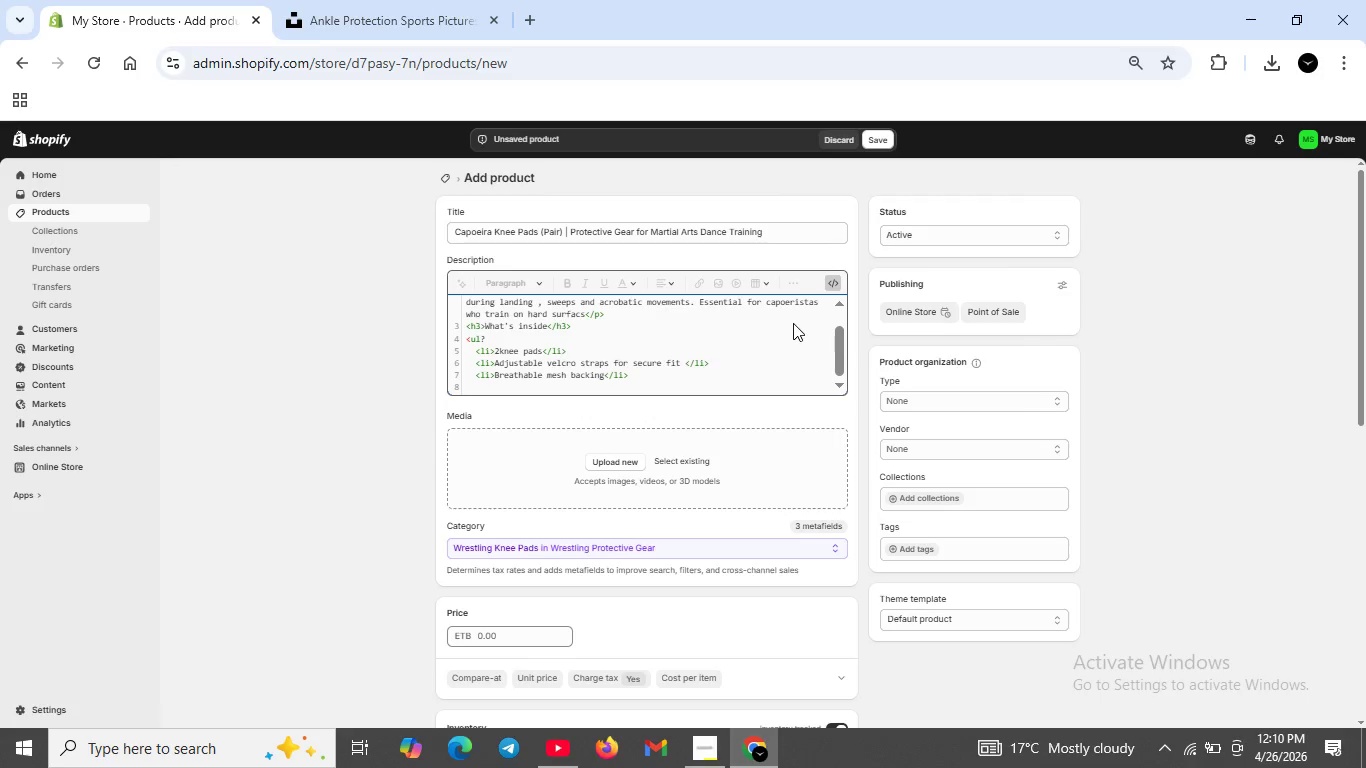 
type(</ul>)
 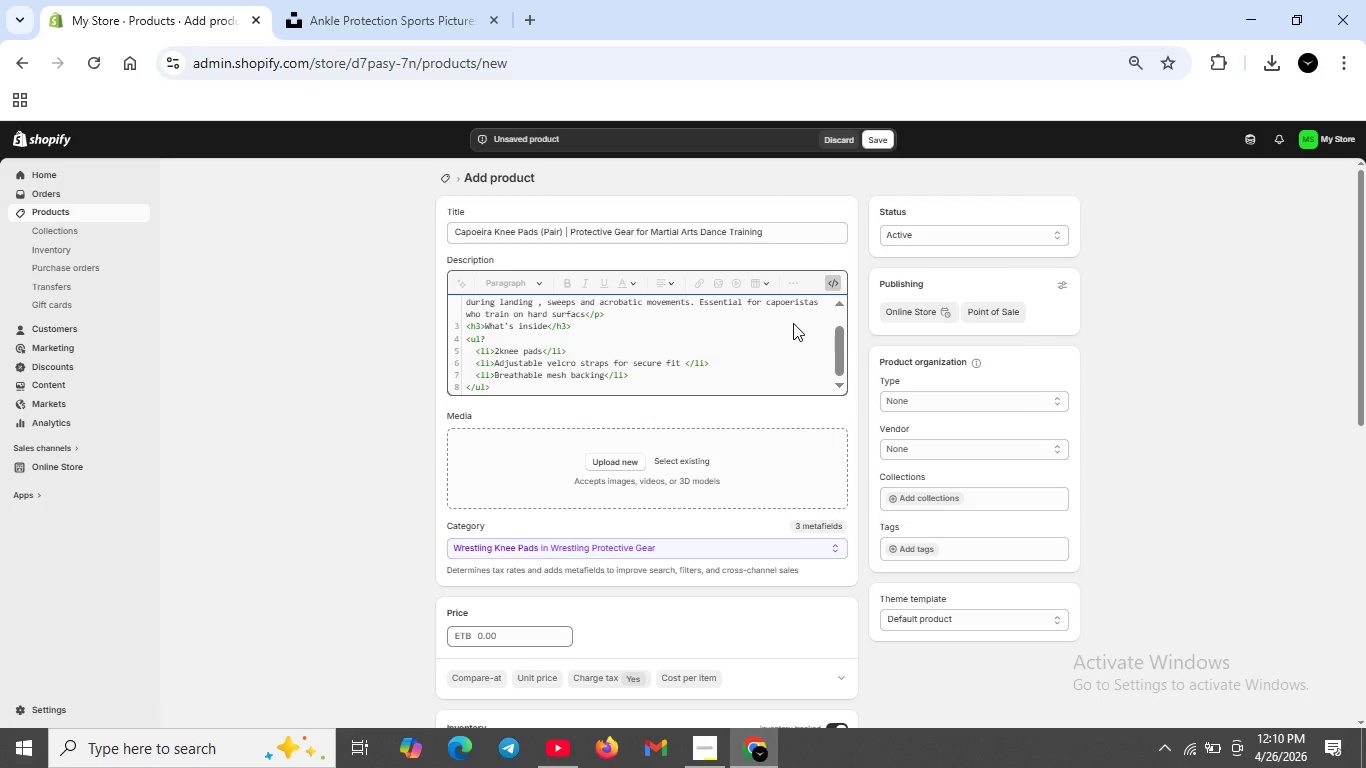 
key(Shift+Enter)
 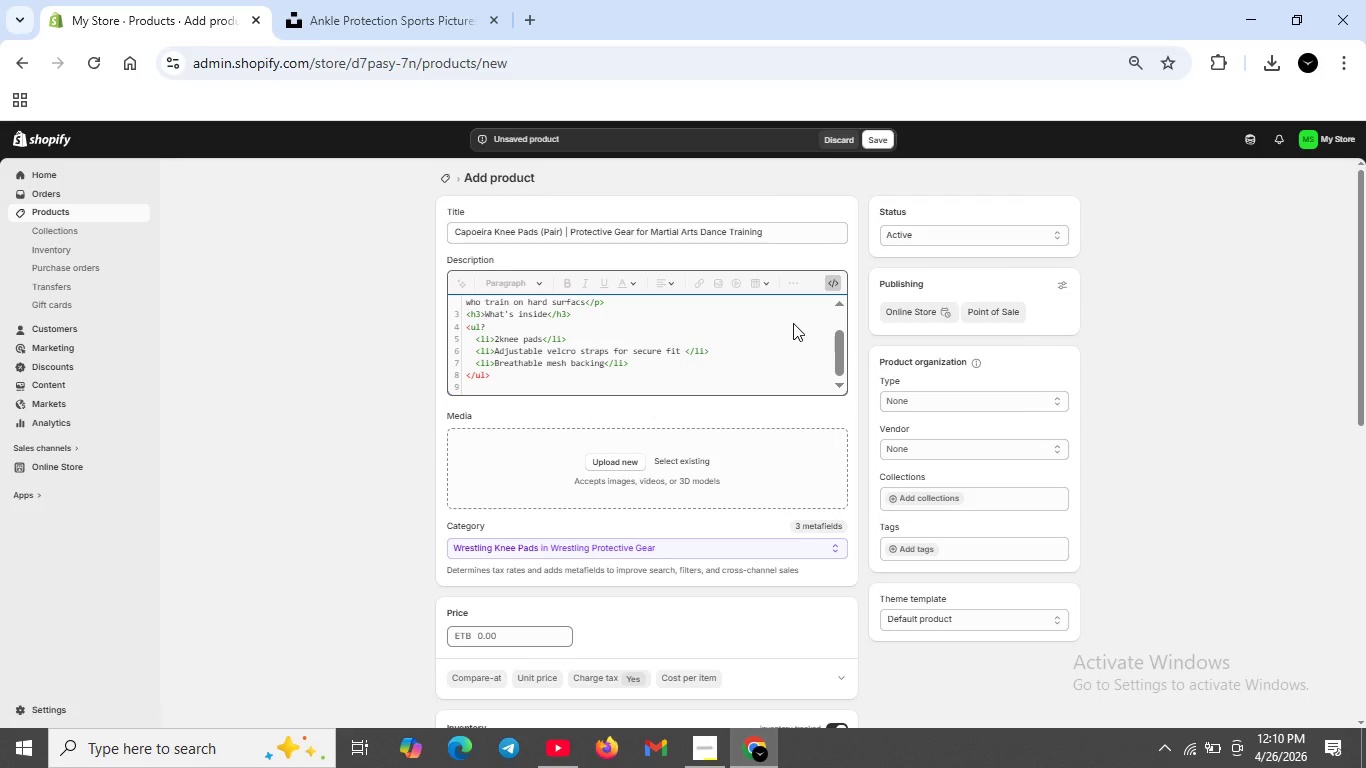 
type(<h3>Perfect For</h3>)
 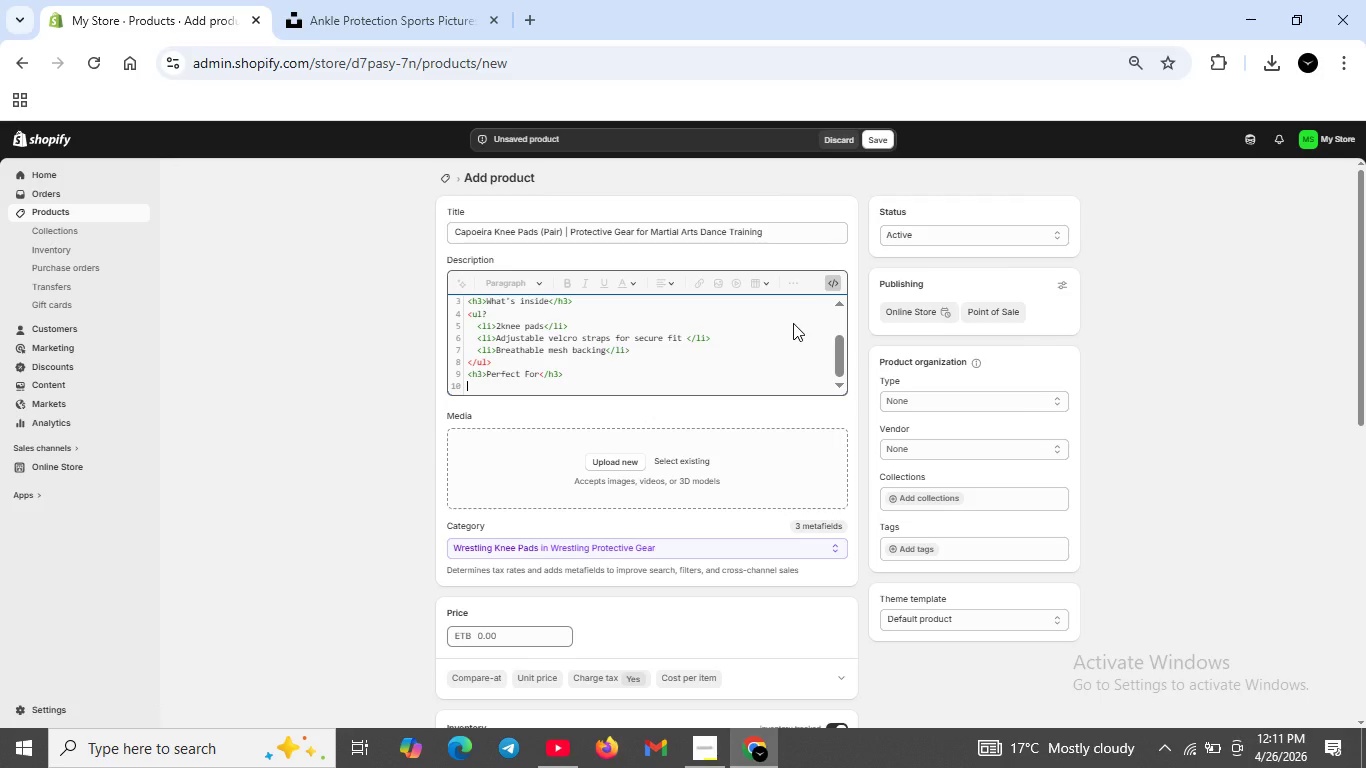 
 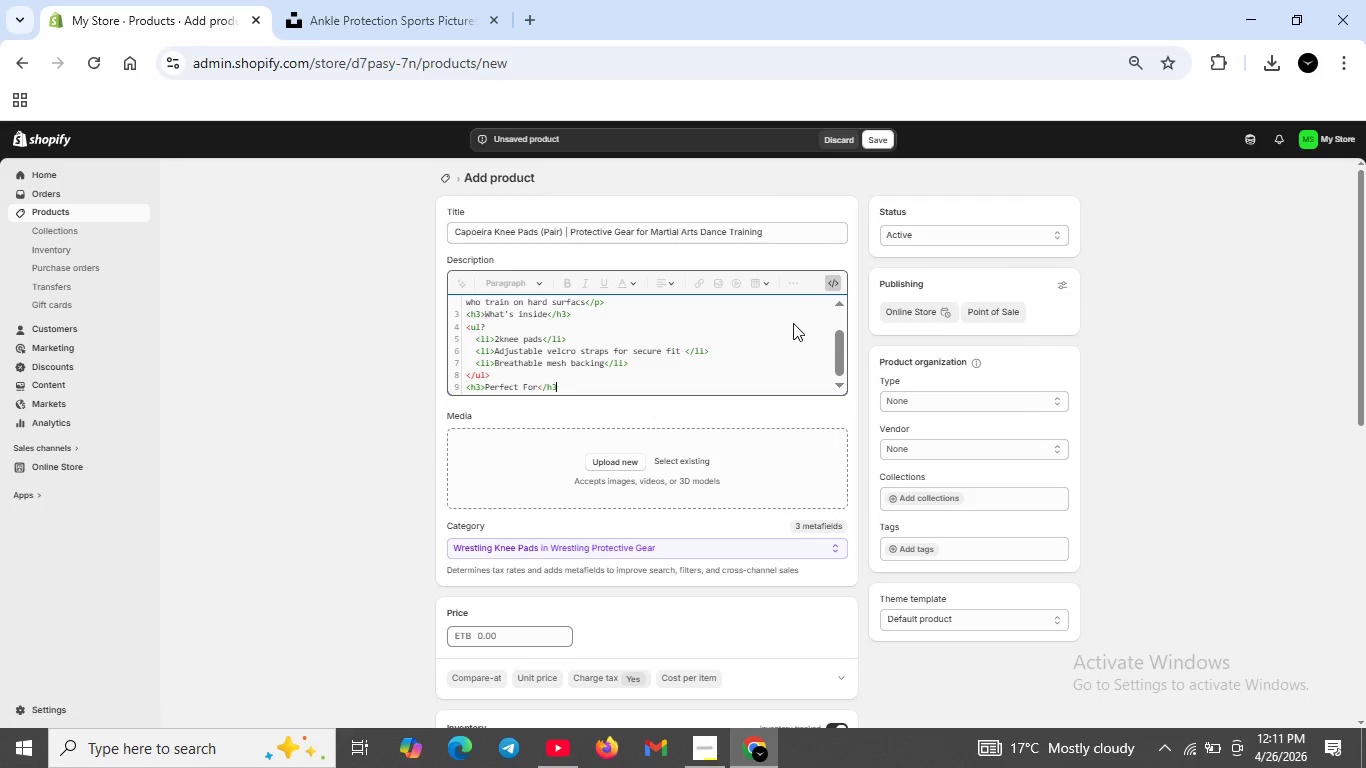 
key(Shift+Enter)
 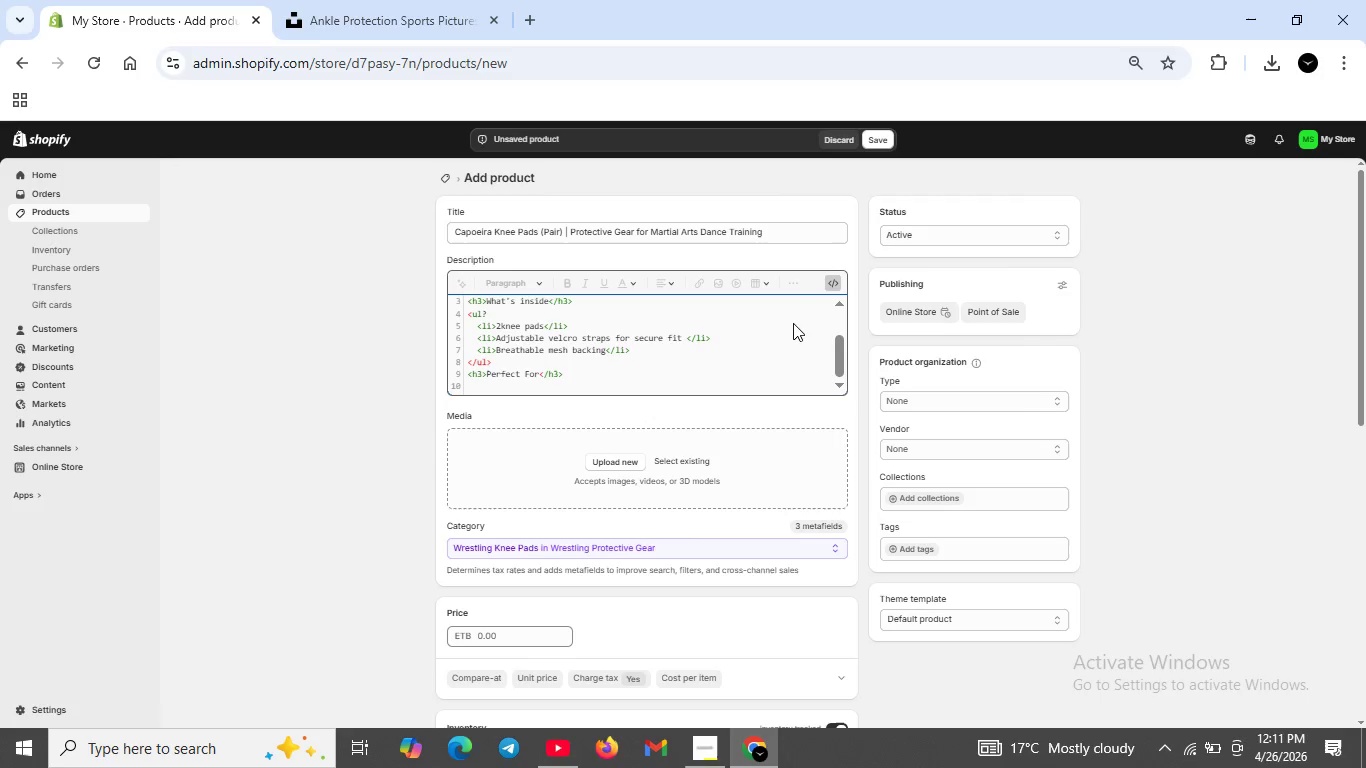 
type(<ul><li>Capoeira training and rodas</li>)
 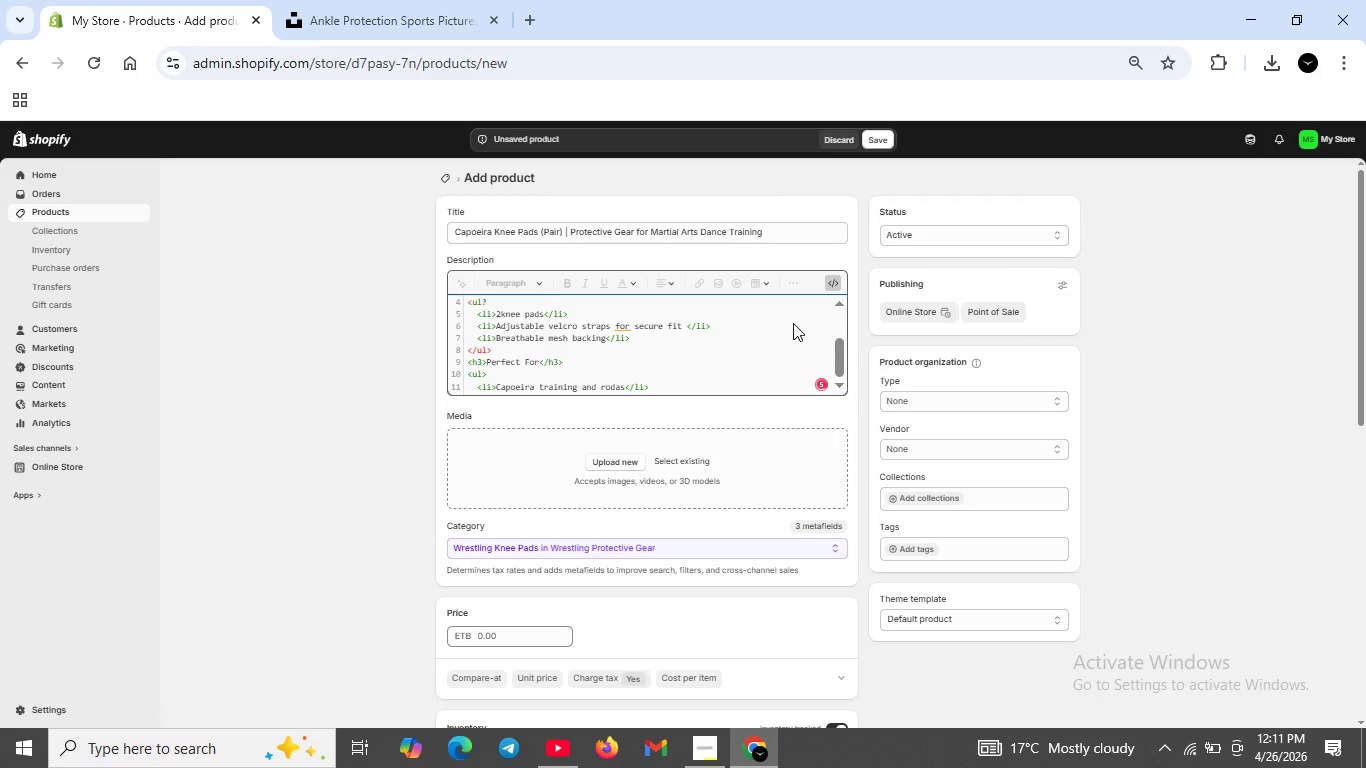 
 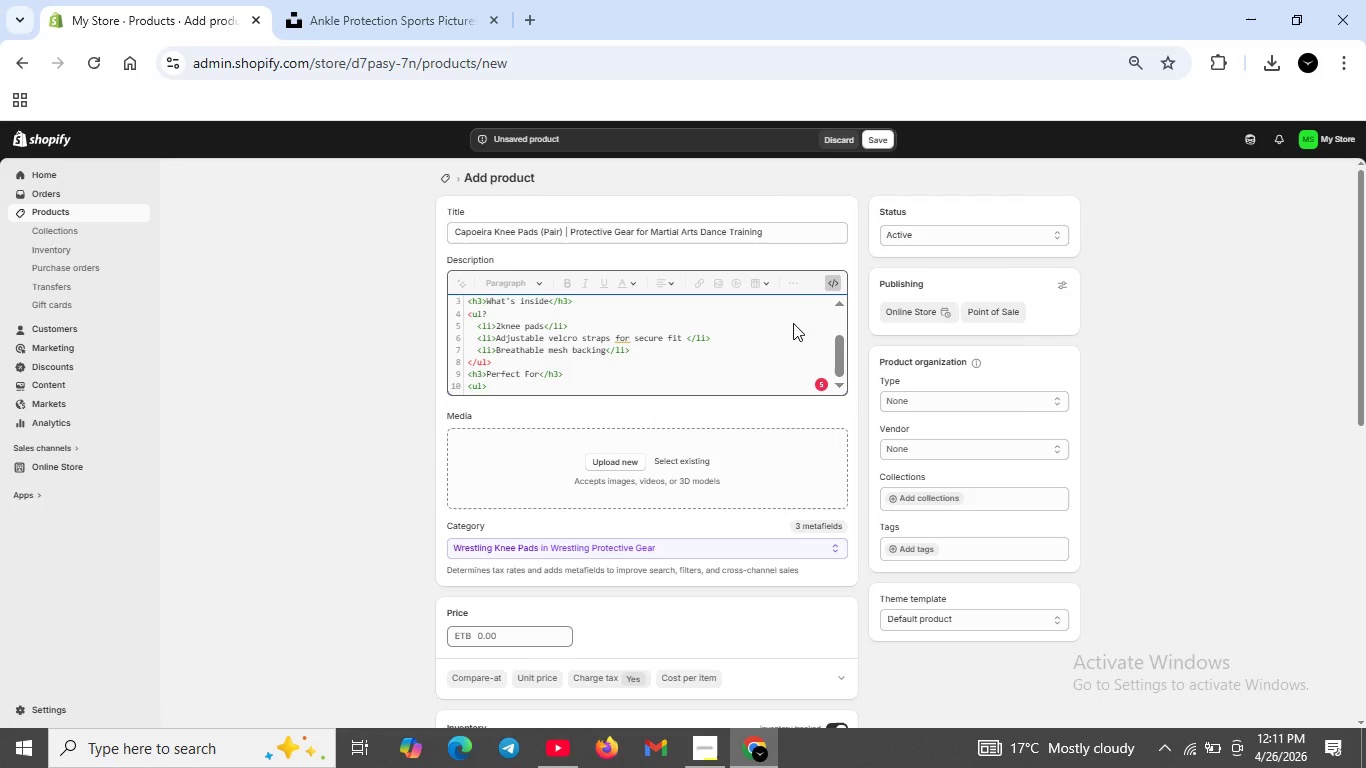 
hold_key(key=Enter, duration=0.41)
 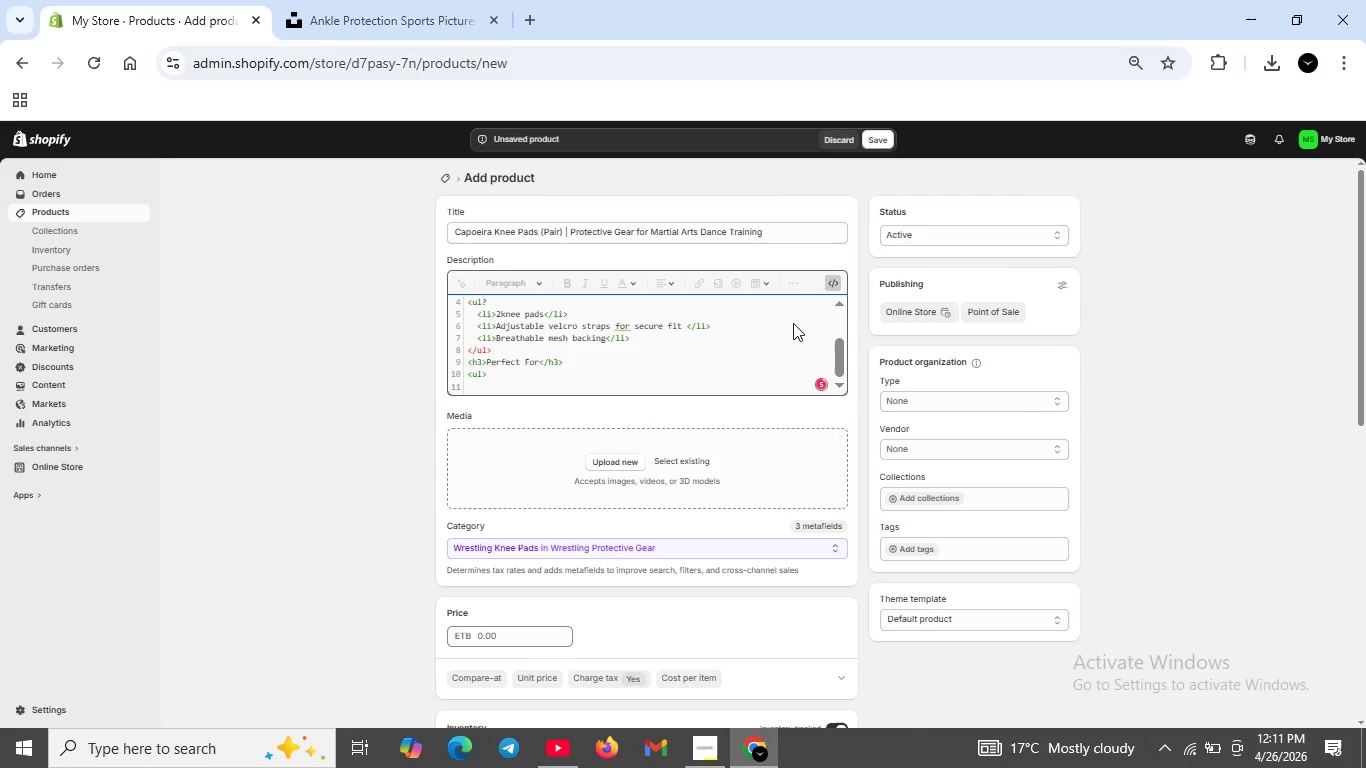 
key(Shift+Enter)
 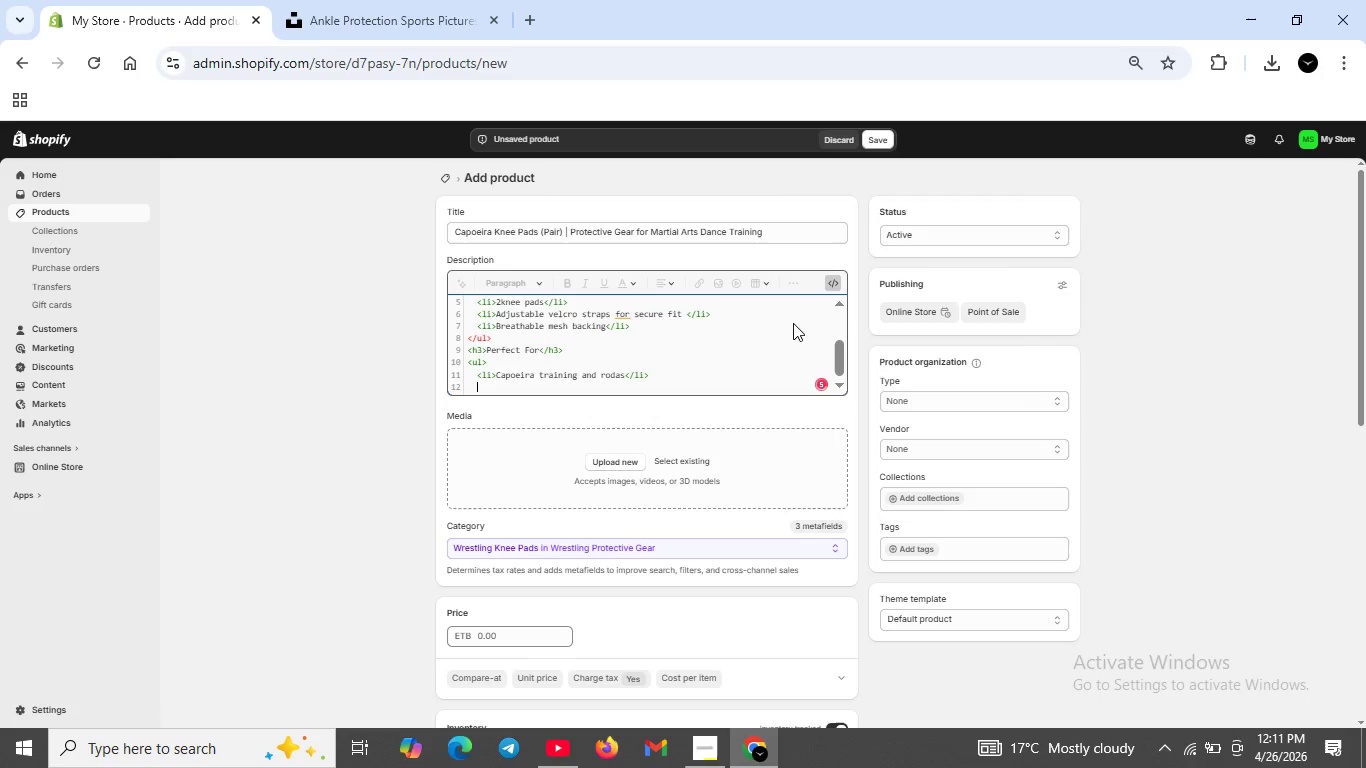 
type(<li>Acrobatic movements and lad)
key(Backspace)
type(ndings<l)
key(Backspace)
type(/li>)
 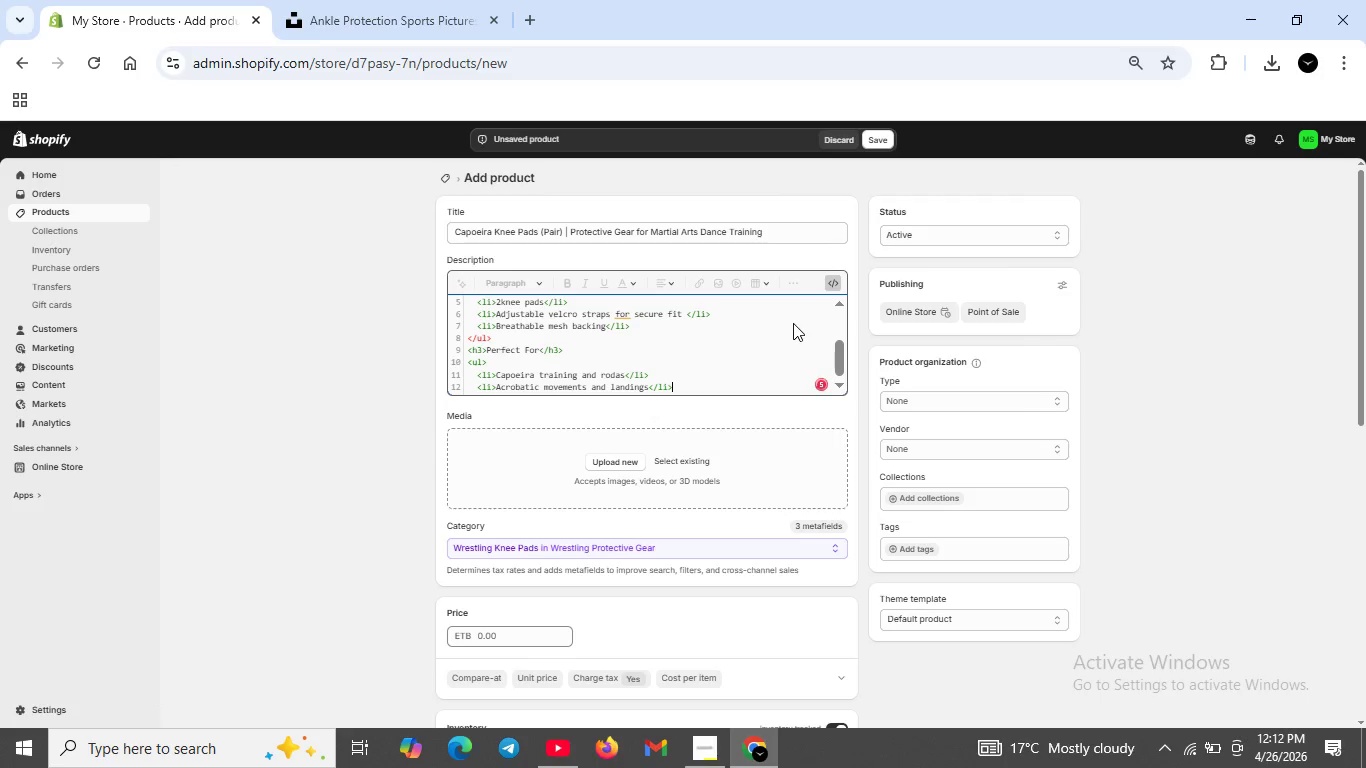 
key(Shift+Enter)
 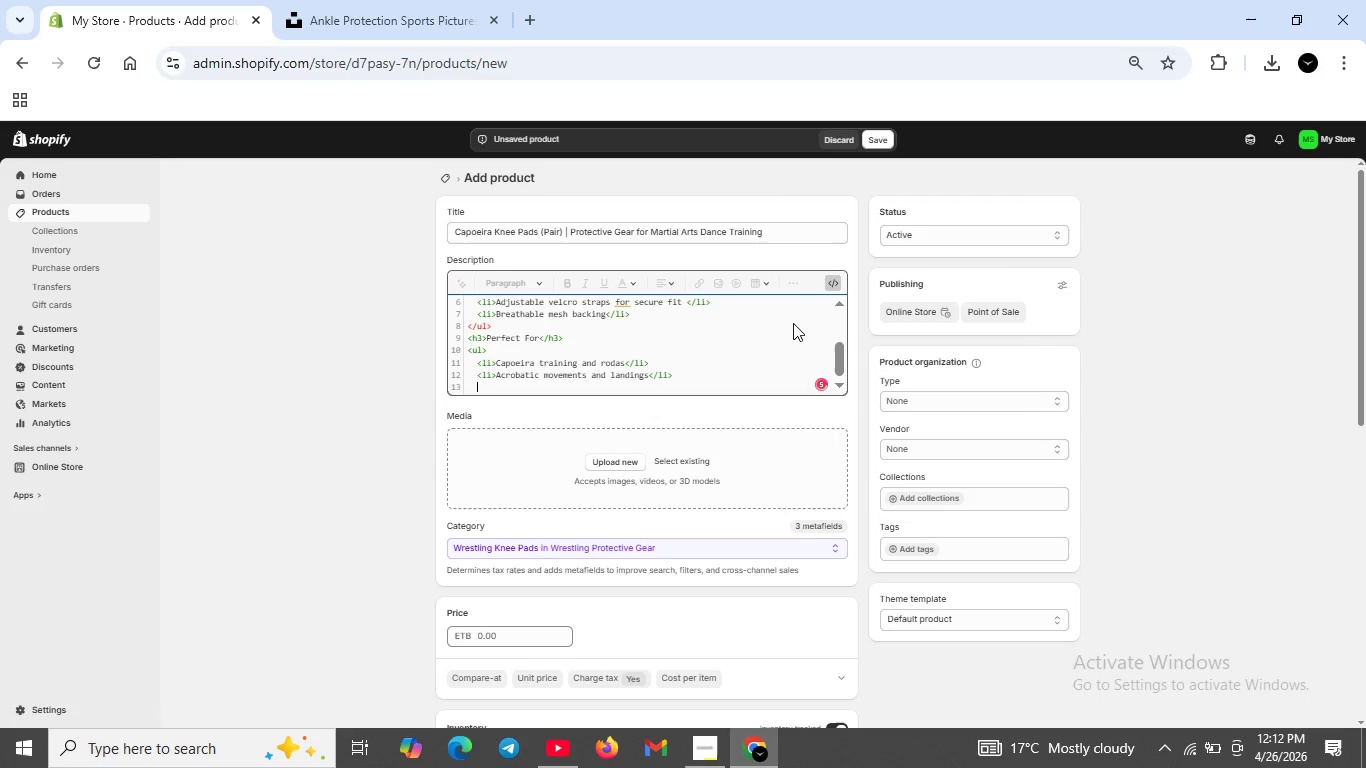 
type(<li>)
 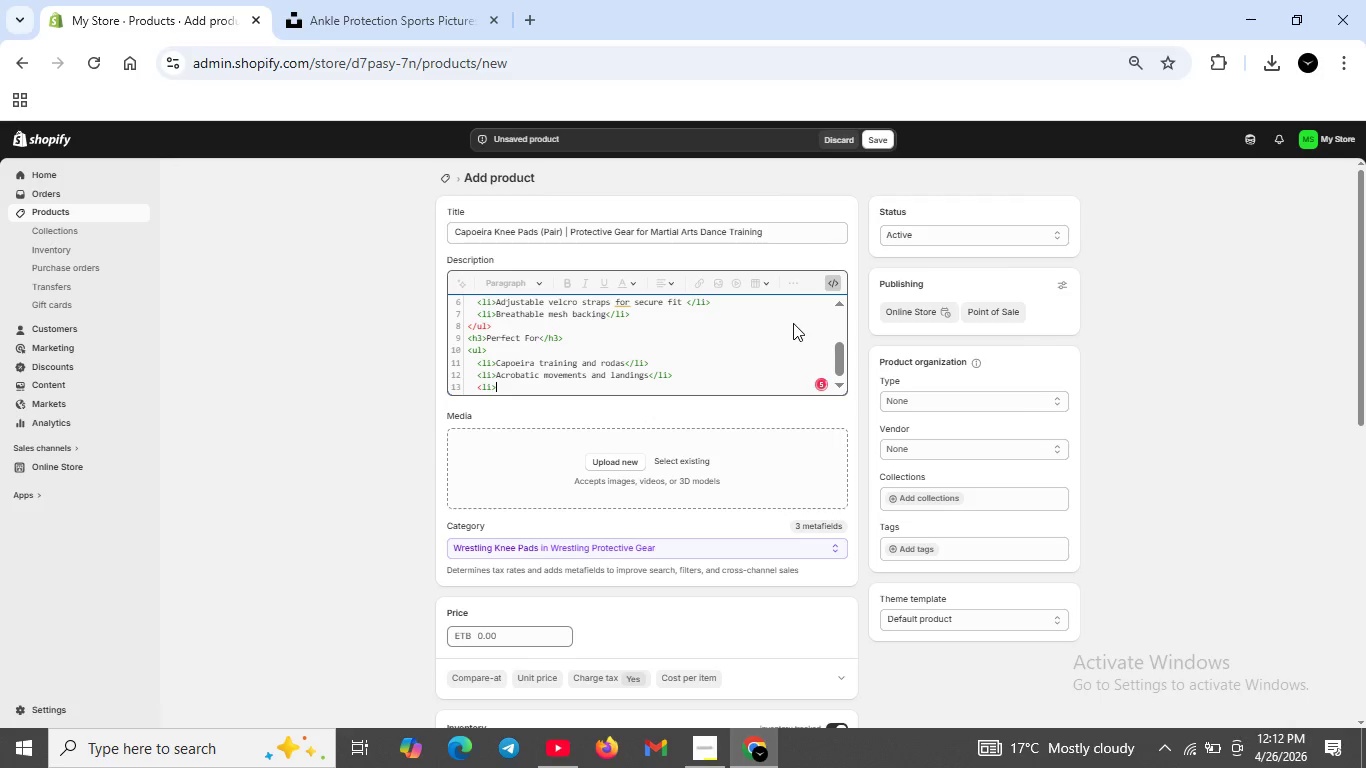 
wait(8.55)
 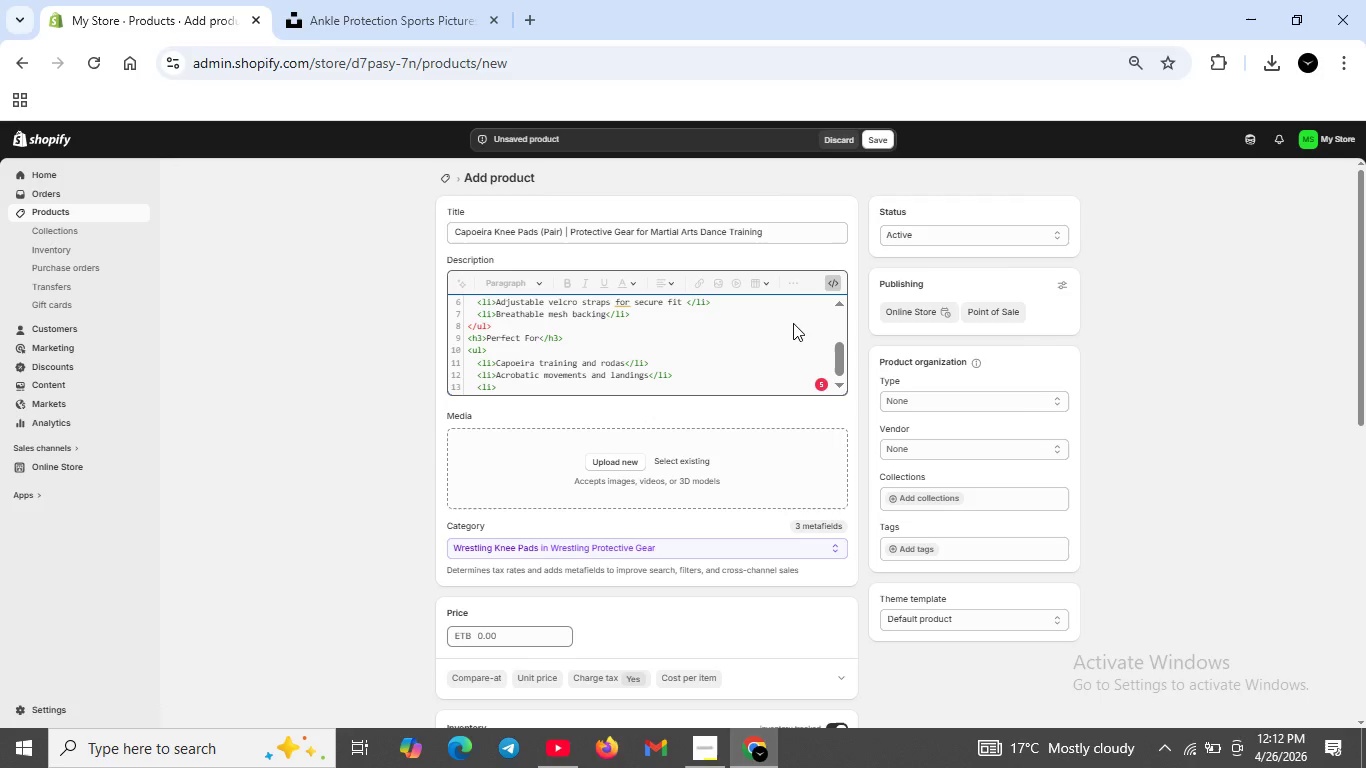 
type(Martial arts dance protections<li>)
 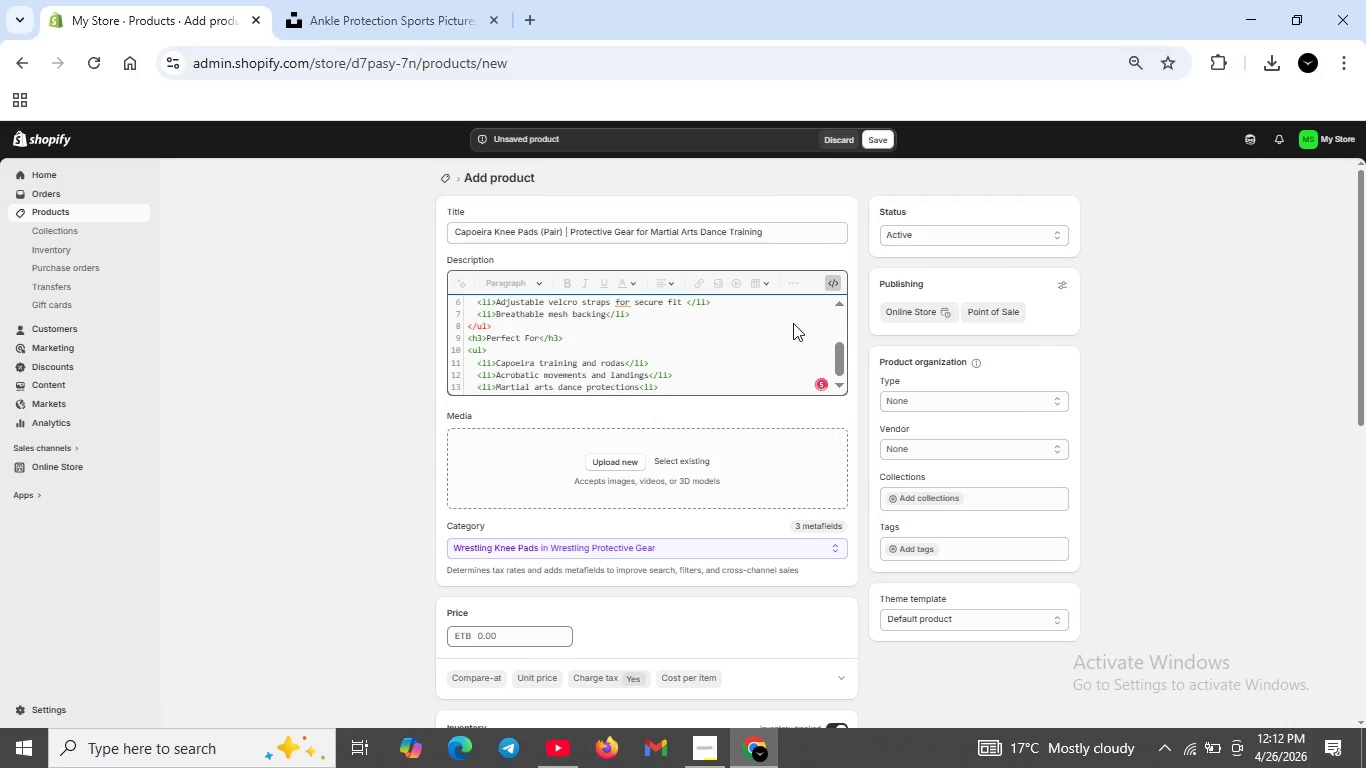 
 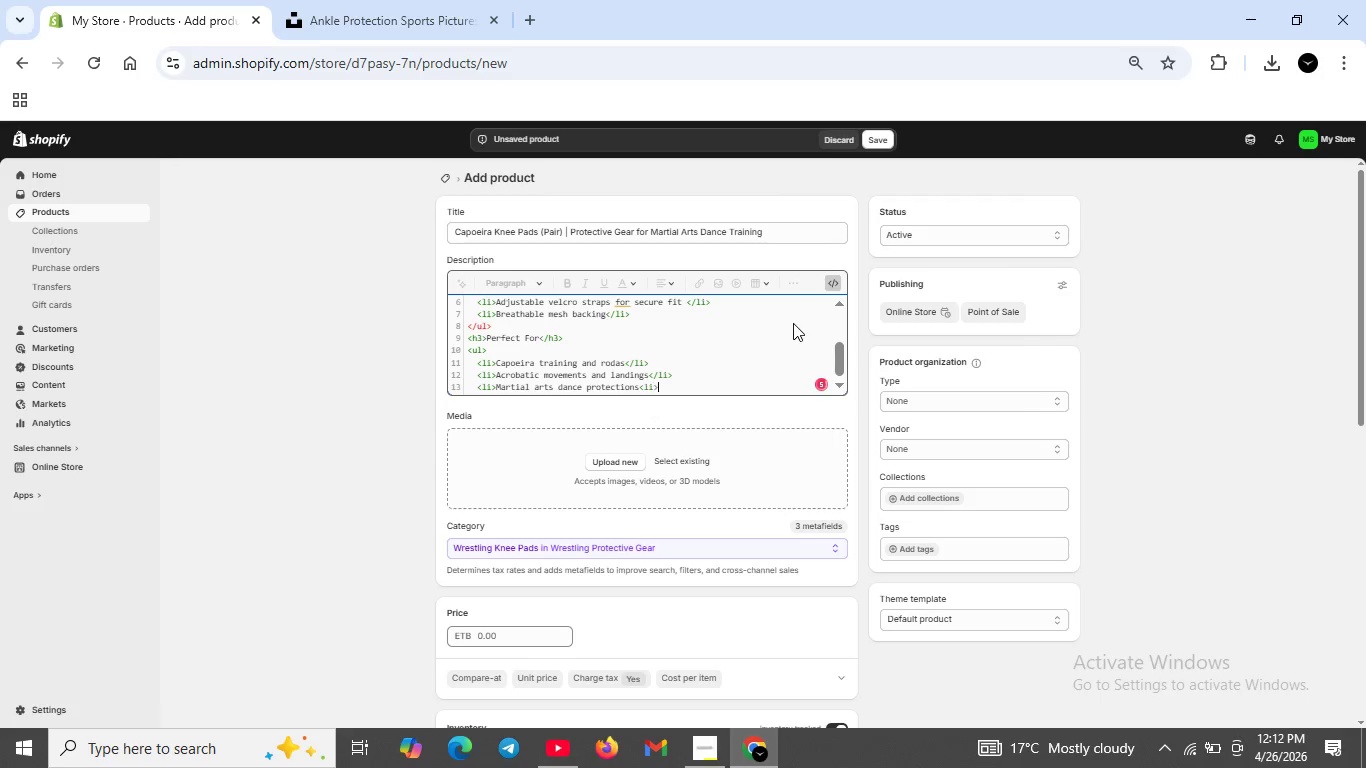 
key(Shift+Enter)
 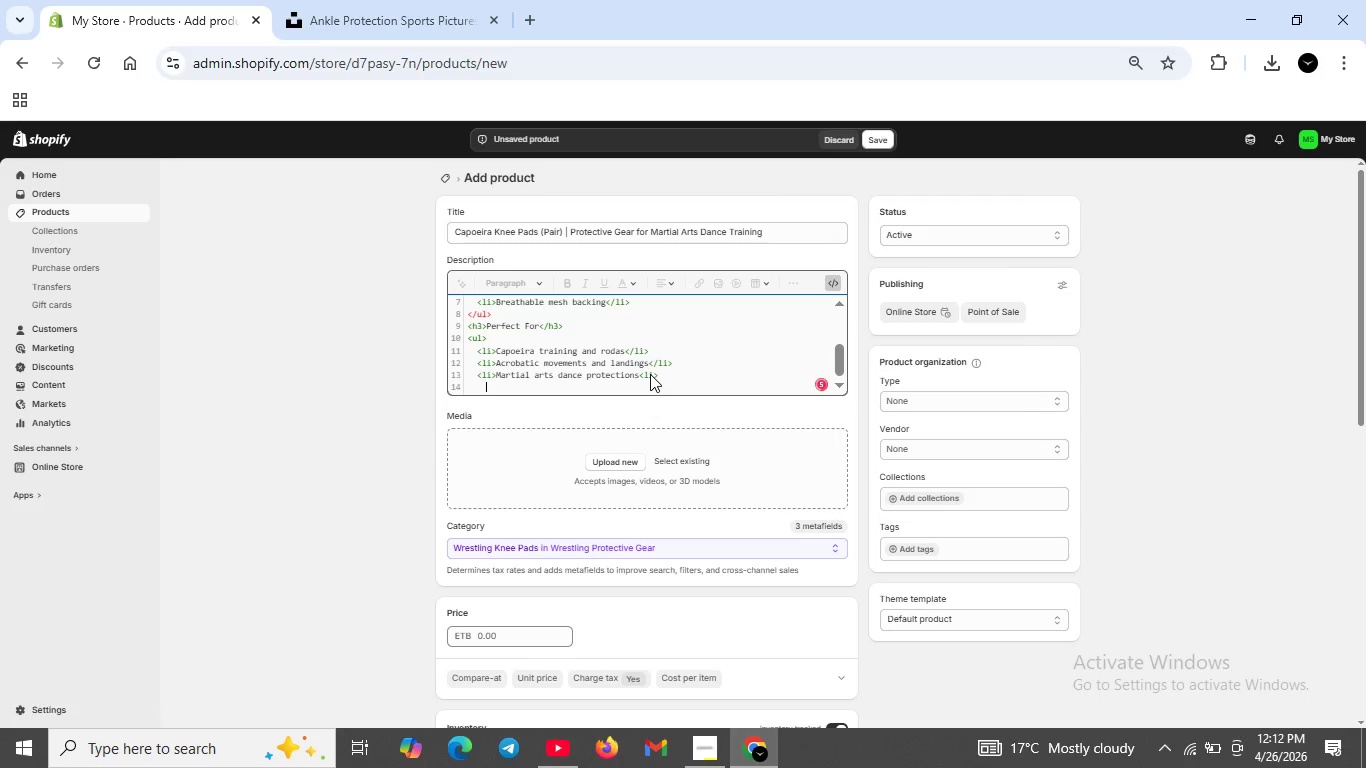 
left_click([644, 374])
 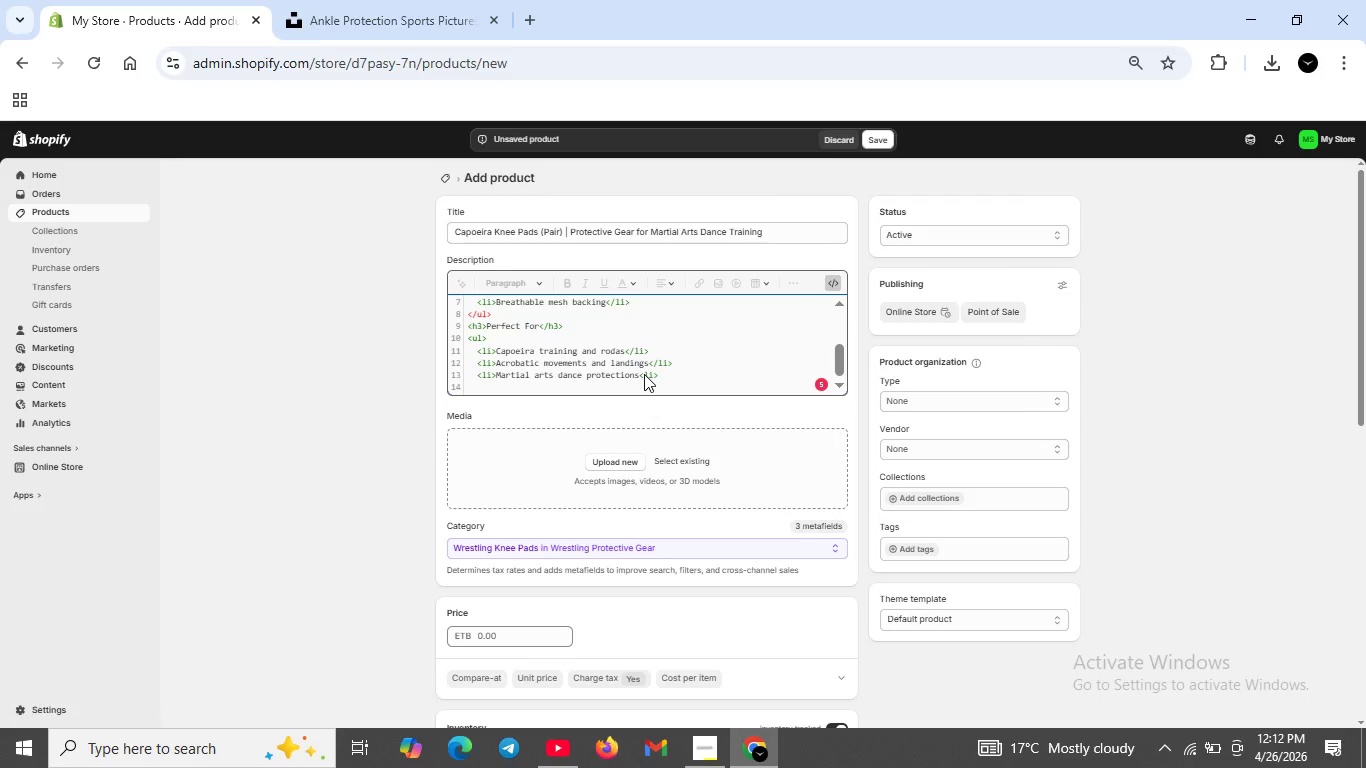 
key(Slash)
 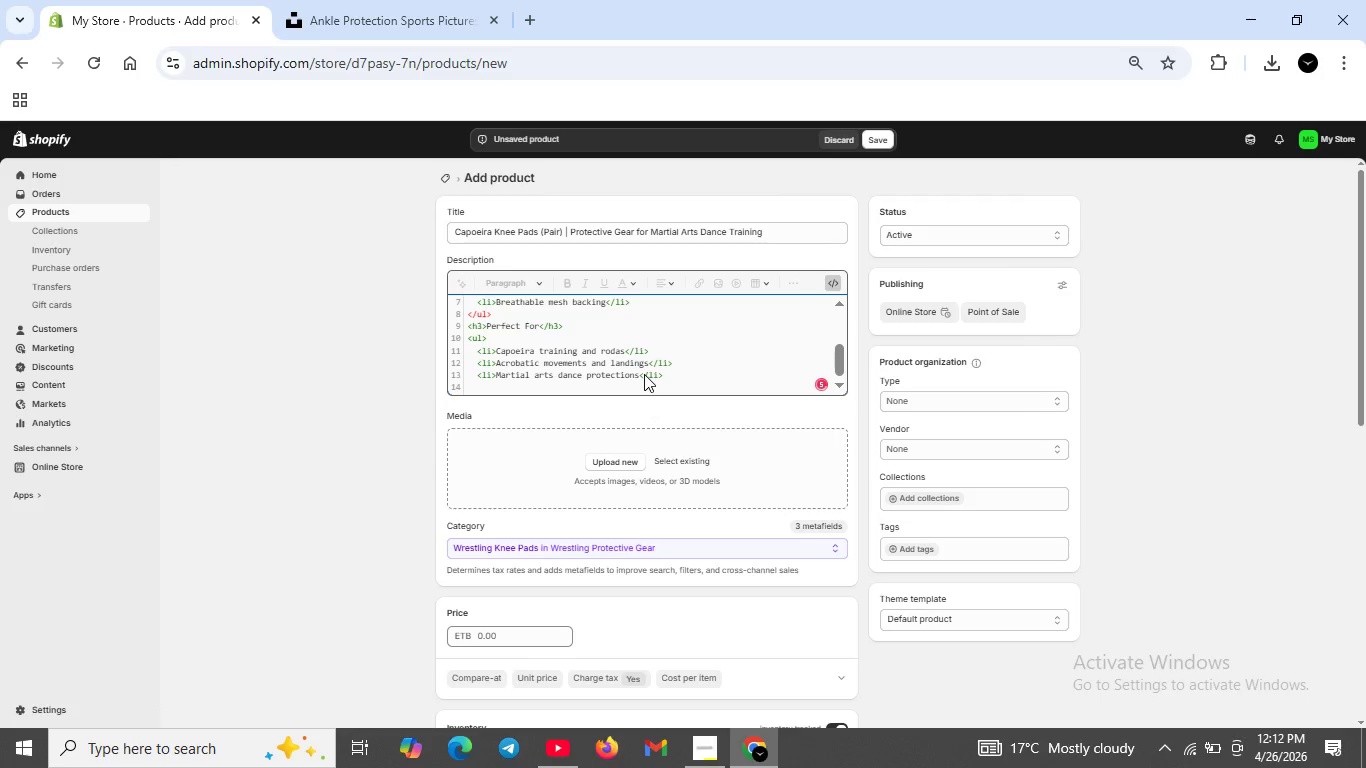 
key(ArrowRight)
 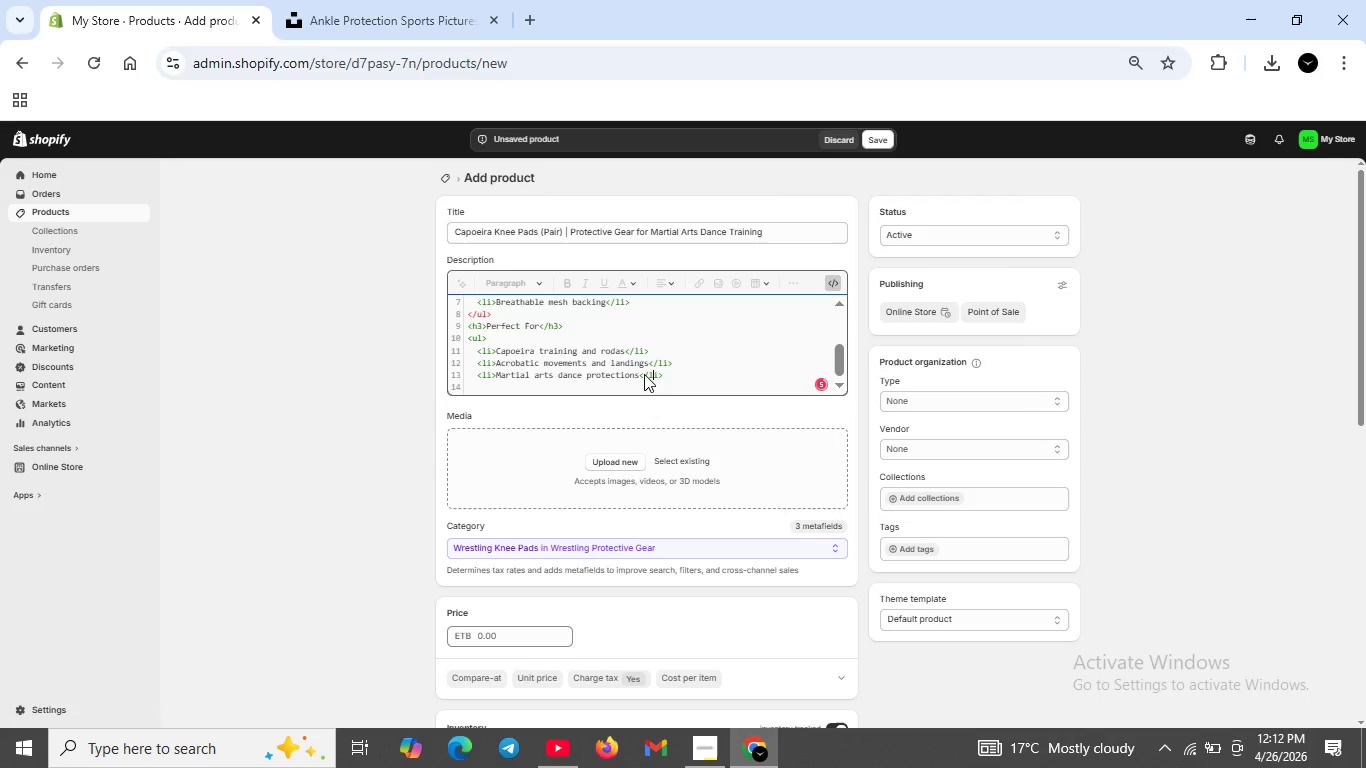 
key(ArrowRight)
 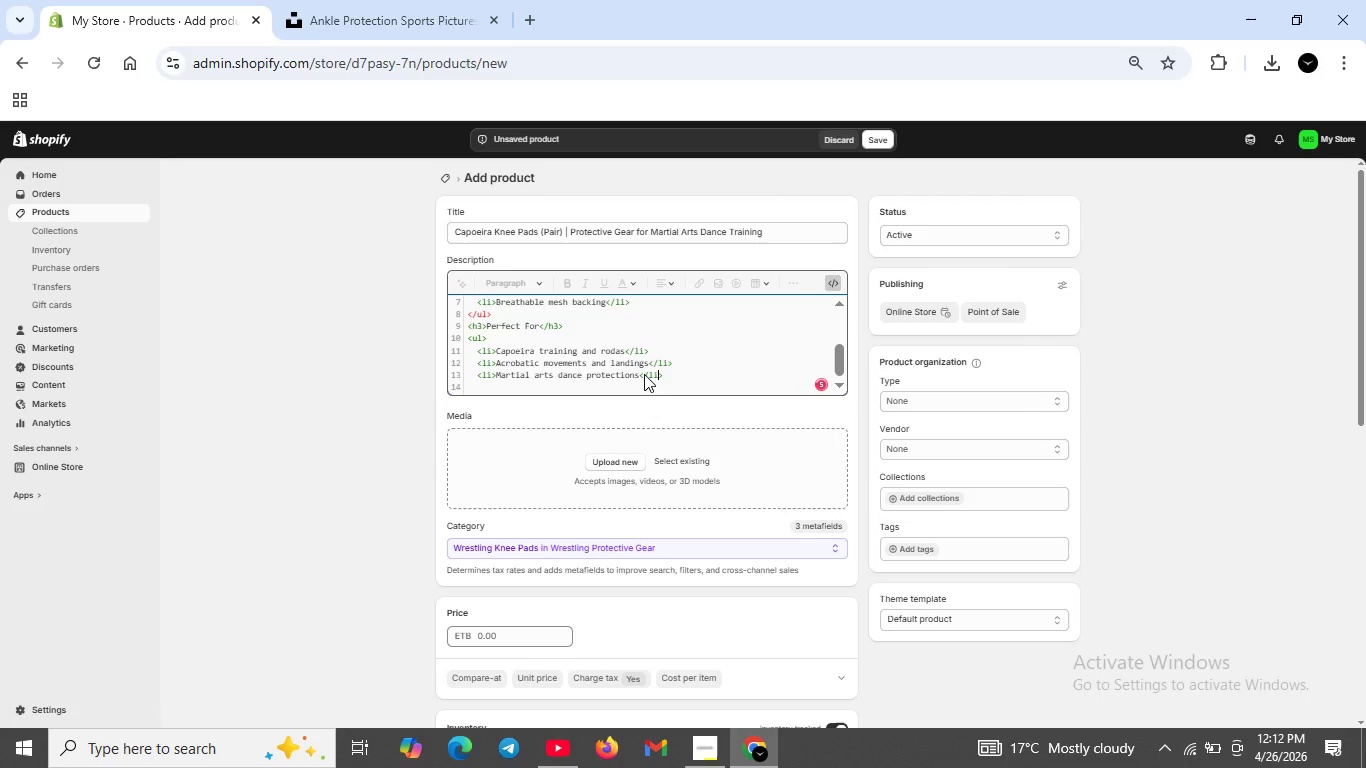 
key(ArrowRight)
 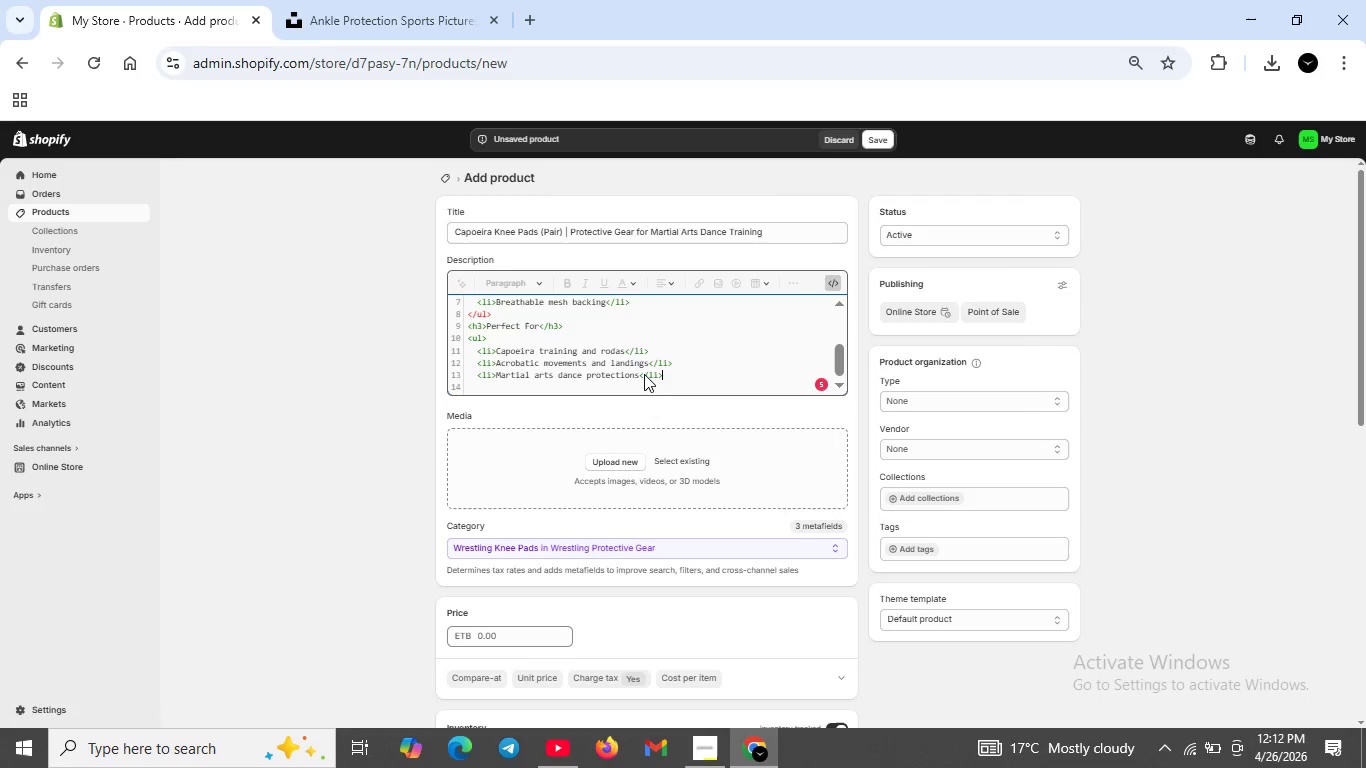 
key(Shift+ShiftRight)
 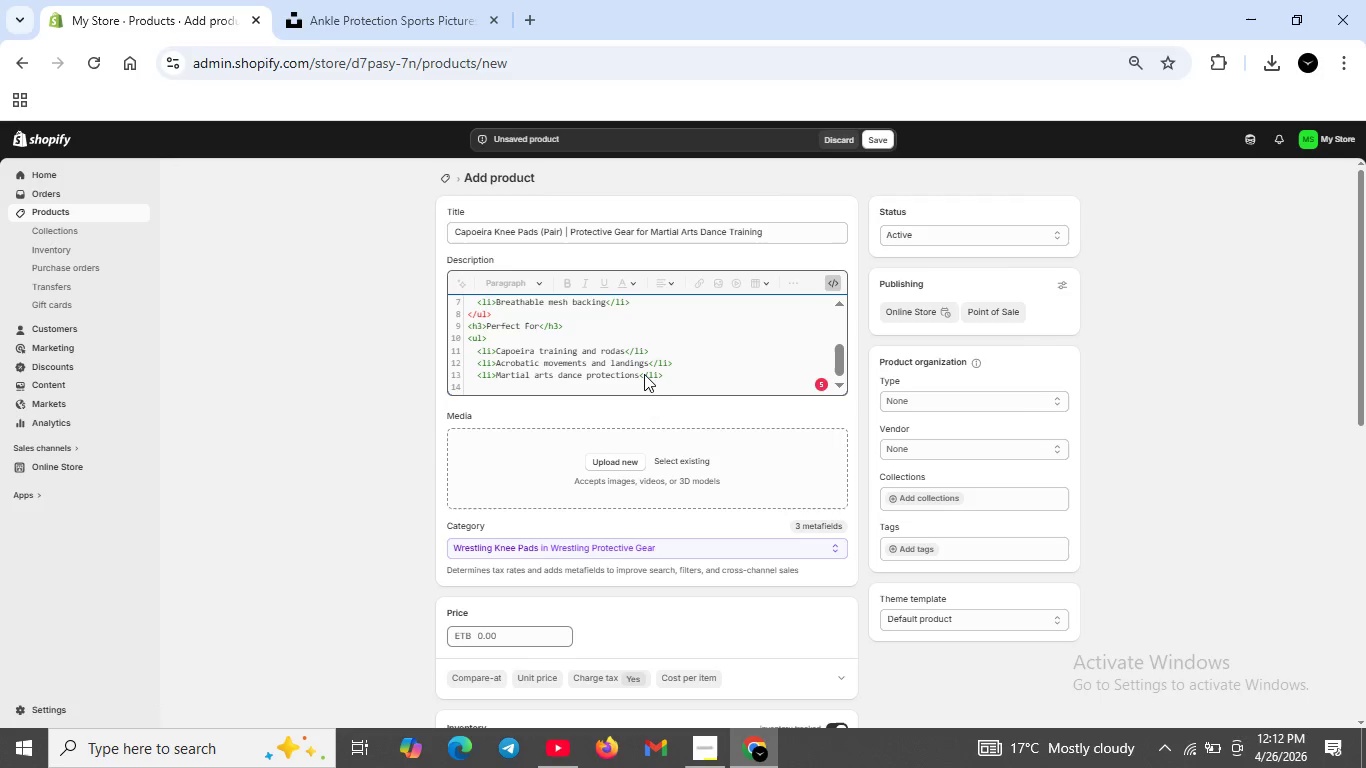 
key(Shift+Enter)
 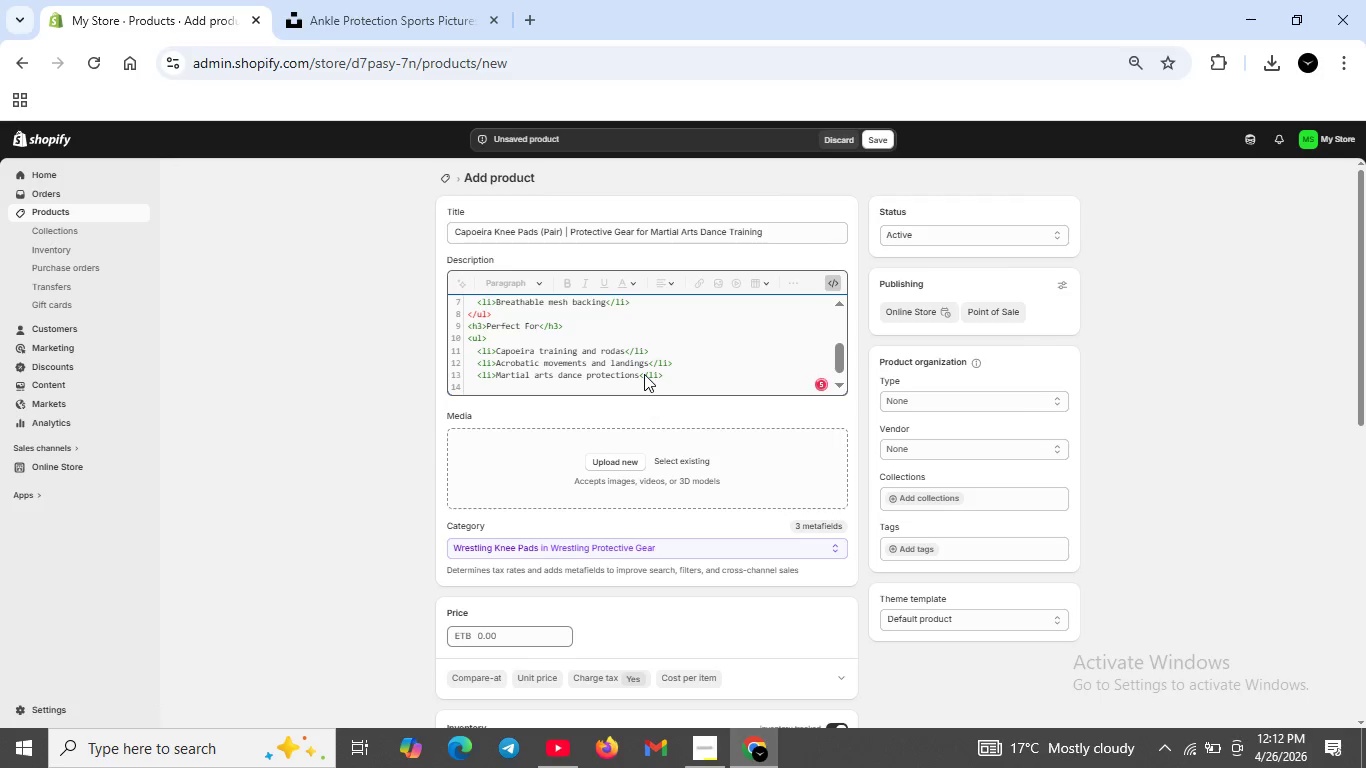 
type(,)
key(Backspace)
type(<li>Beginner to advanced capoeirstas</li>)
 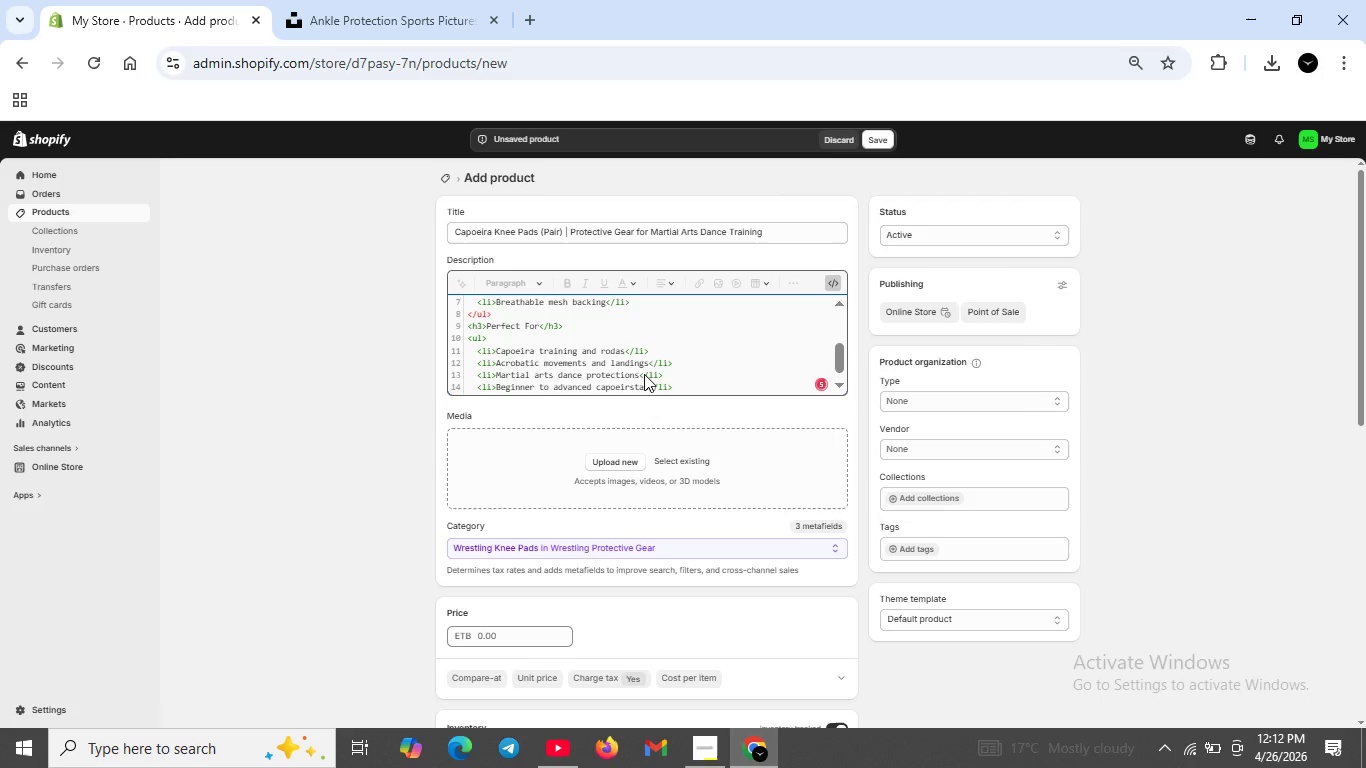 
 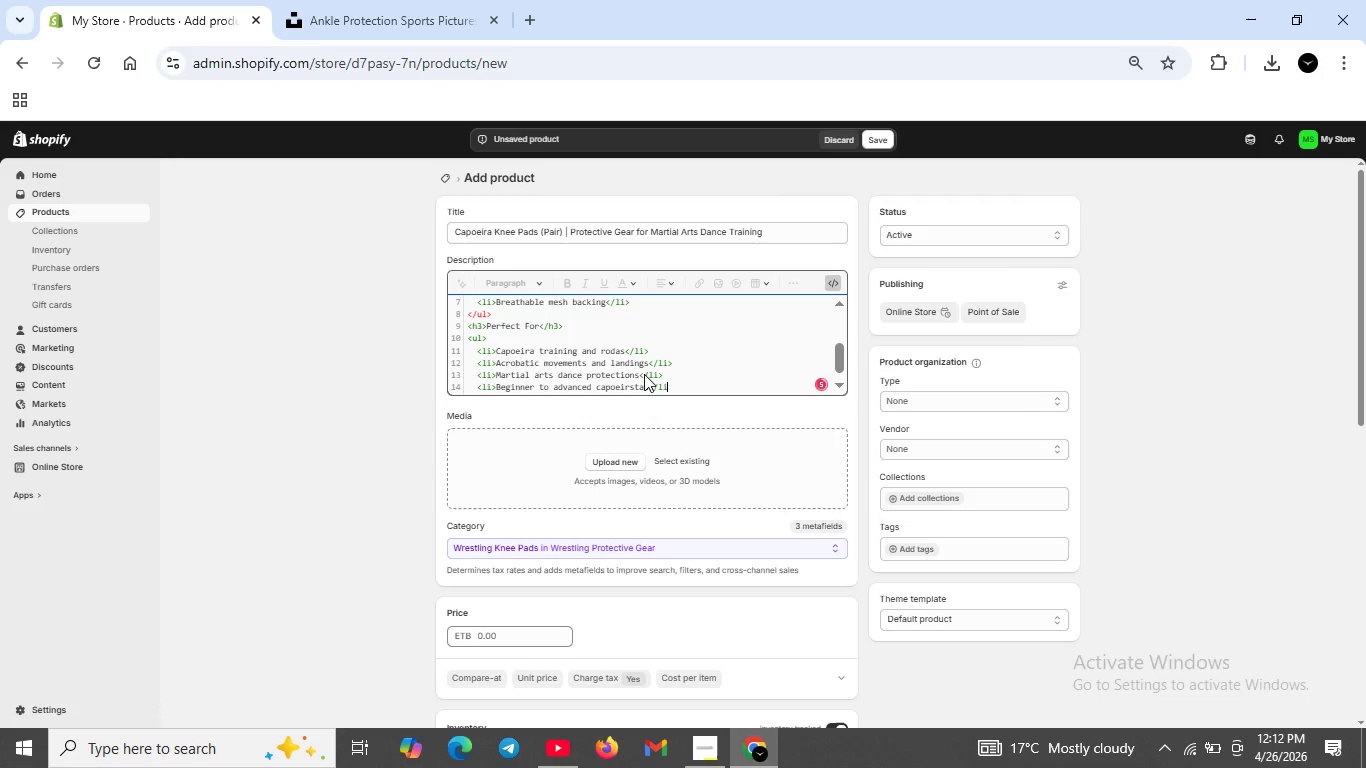 
key(Shift+Enter)
 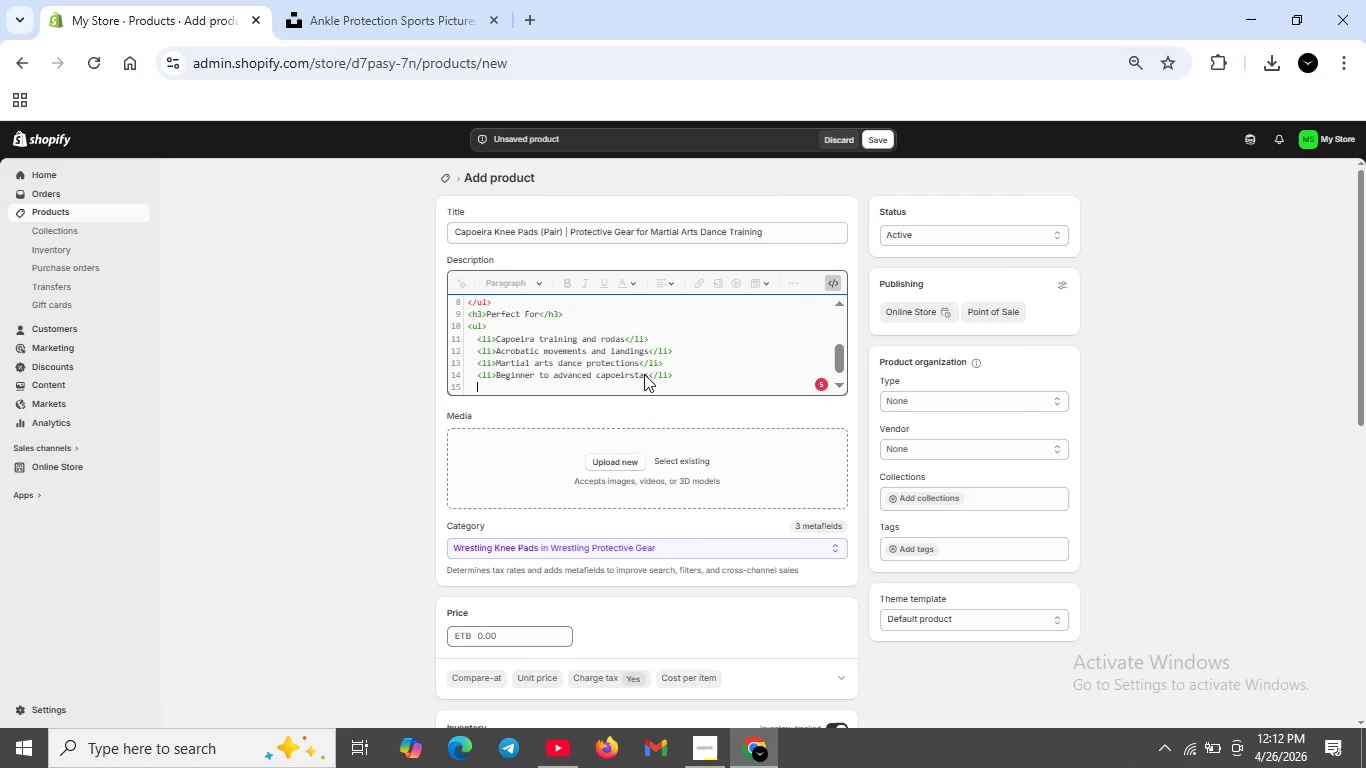 
type(<.)
key(Backspace)
type(/ul>)
 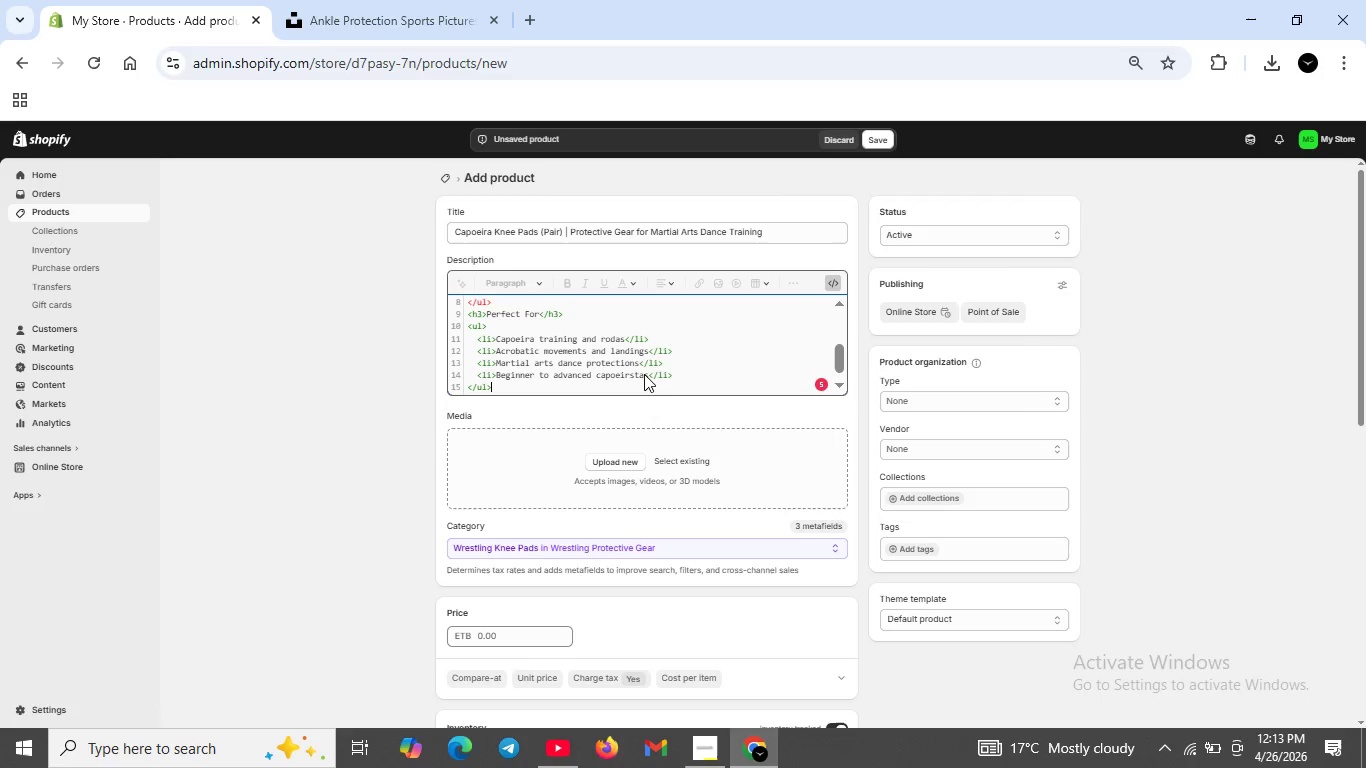 
wait(26.81)
 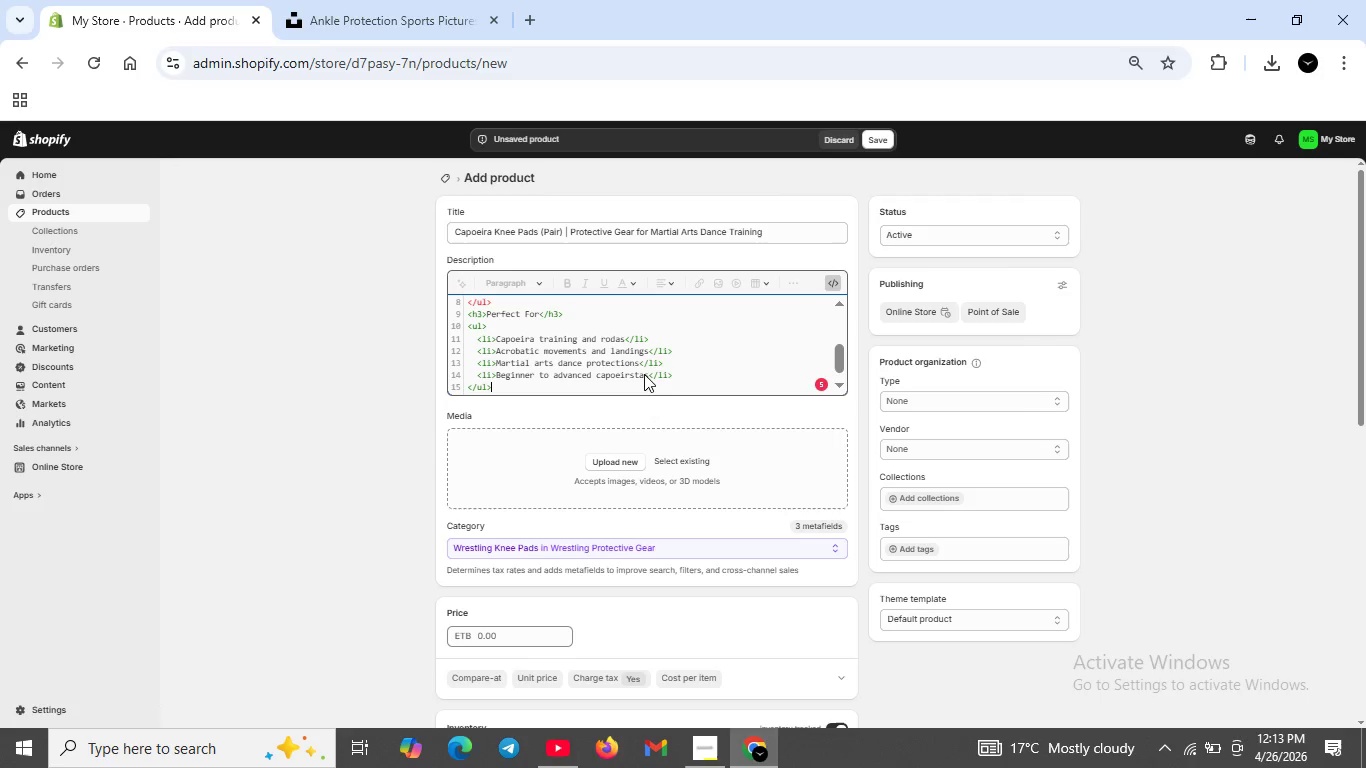 
hold_key(key=ArrowRight, duration=0.39)
 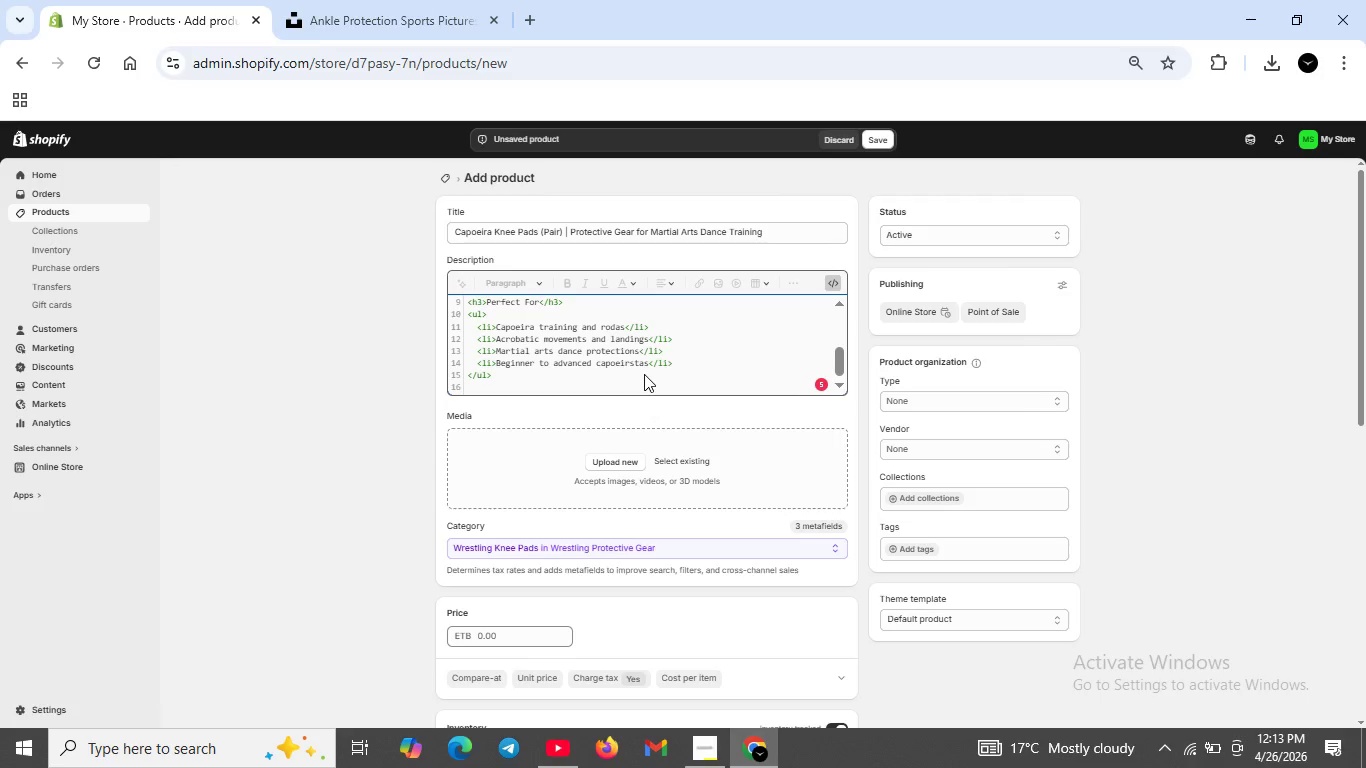 
key(ArrowLeft)
 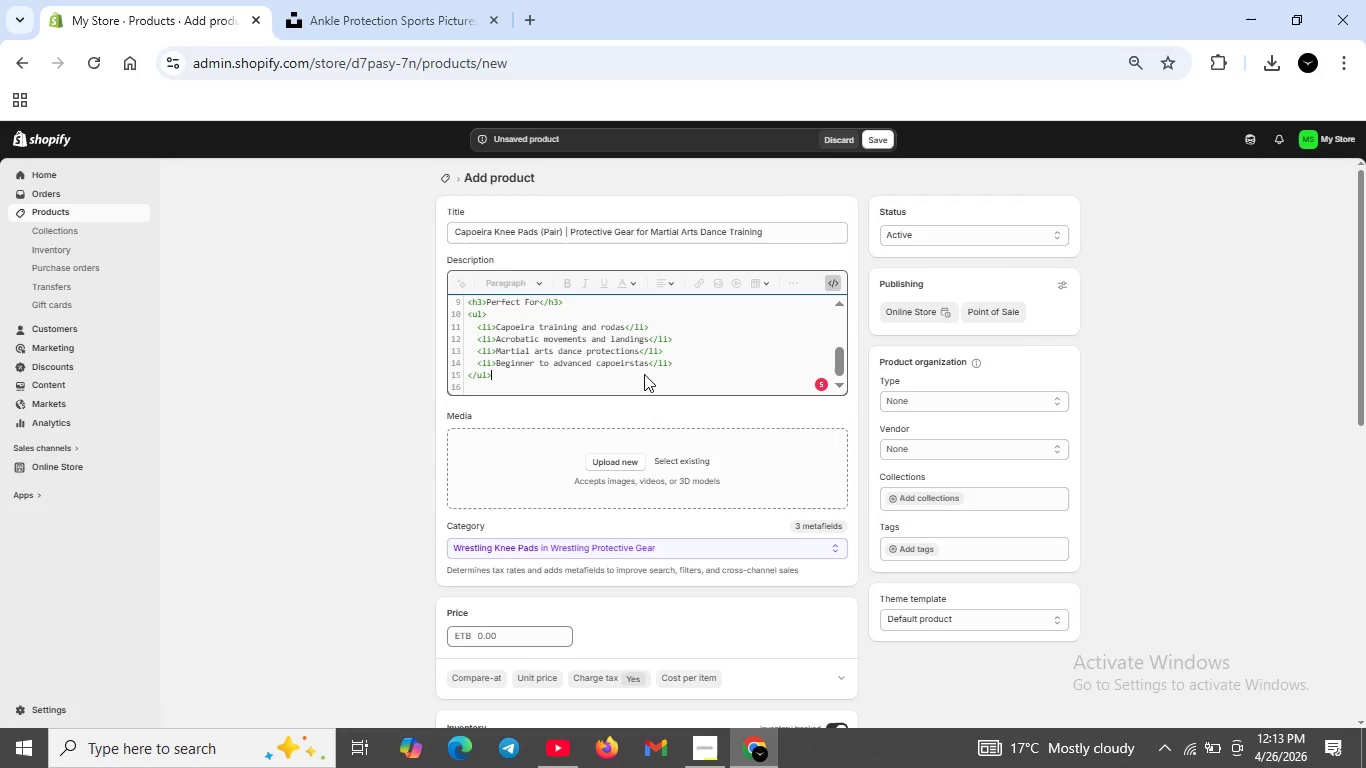 
key(Shift+ShiftRight)
 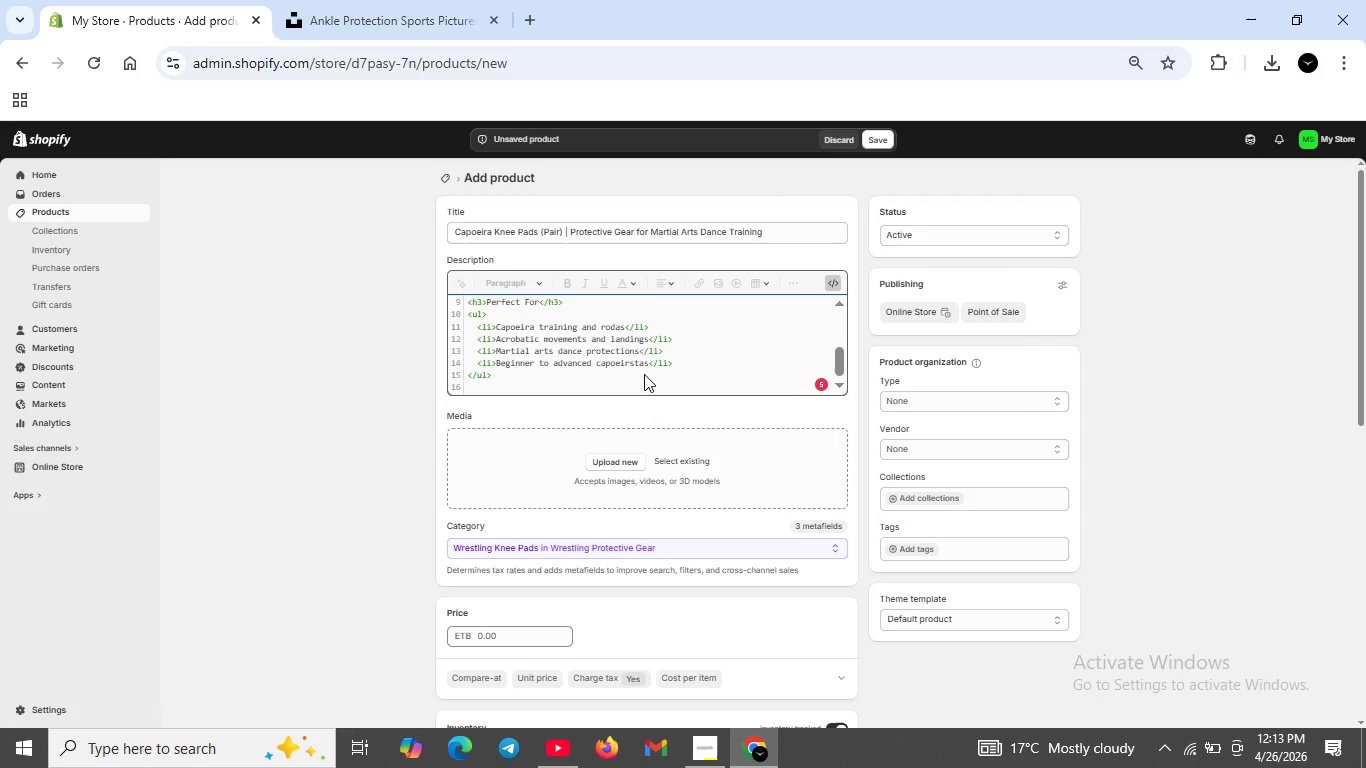 
key(Shift+Enter)
 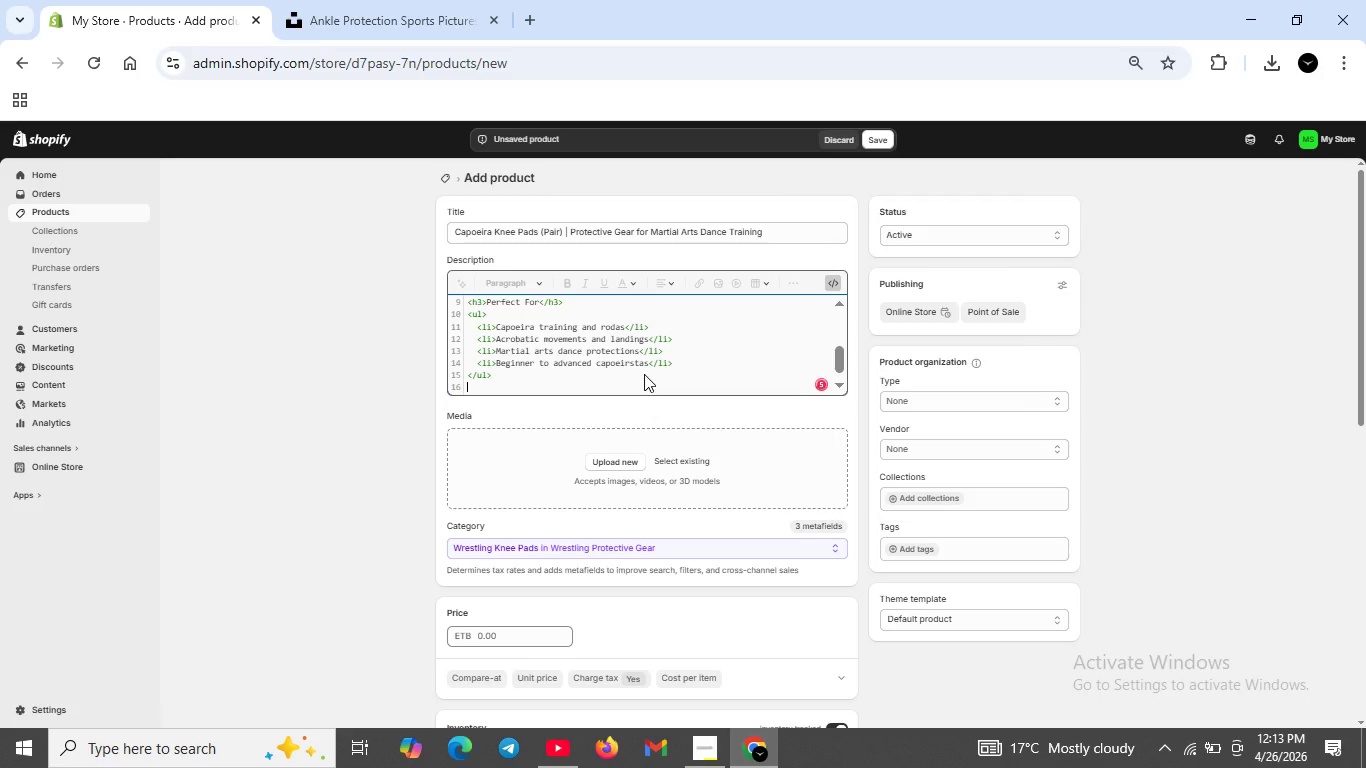 
type(<li>Capo)
 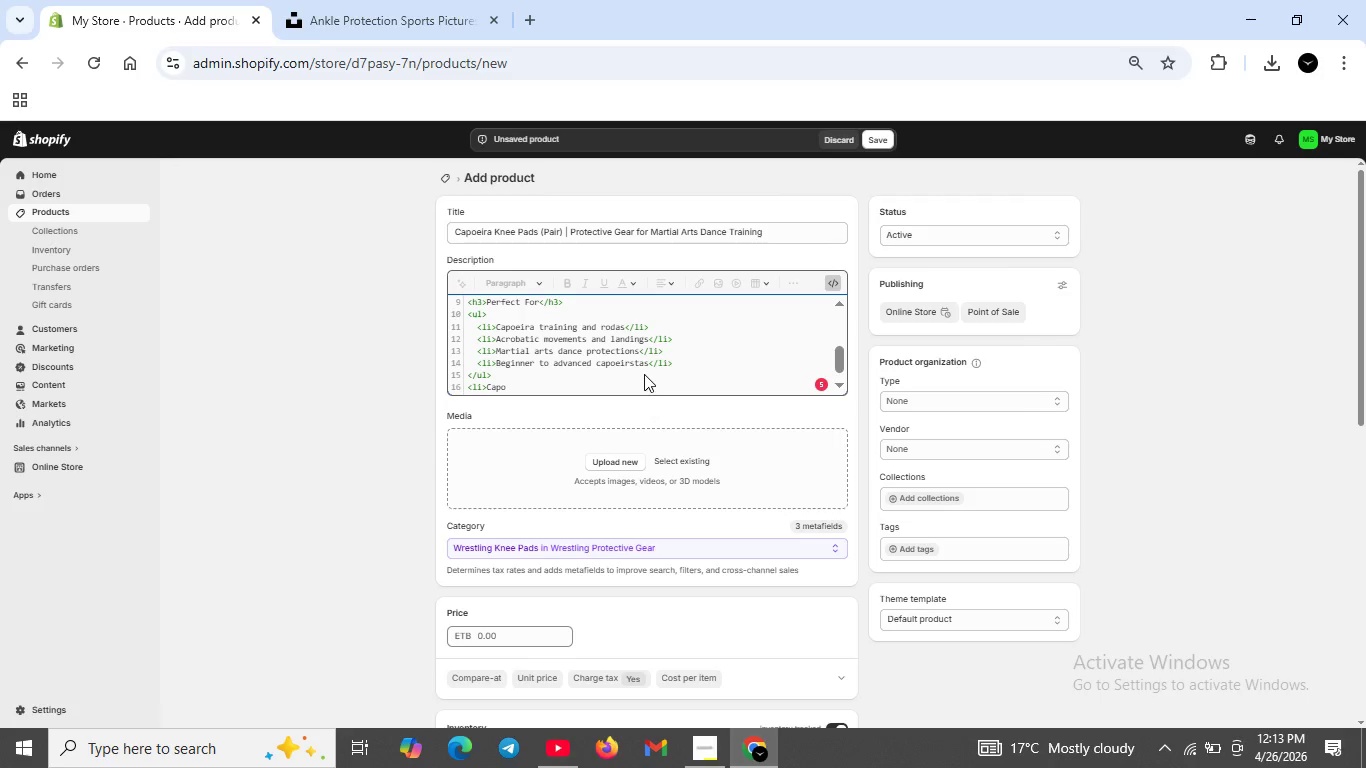 
type(eira training and rodas</li>)
 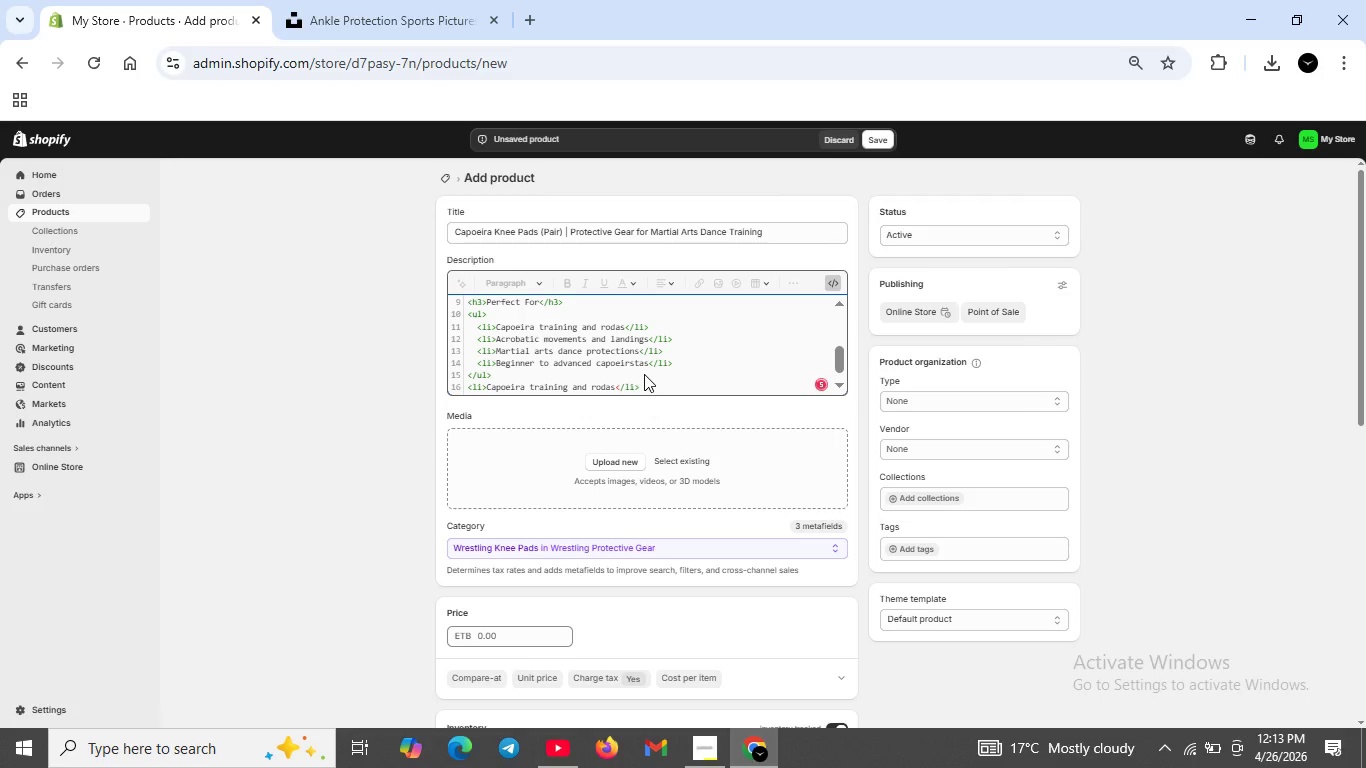 
 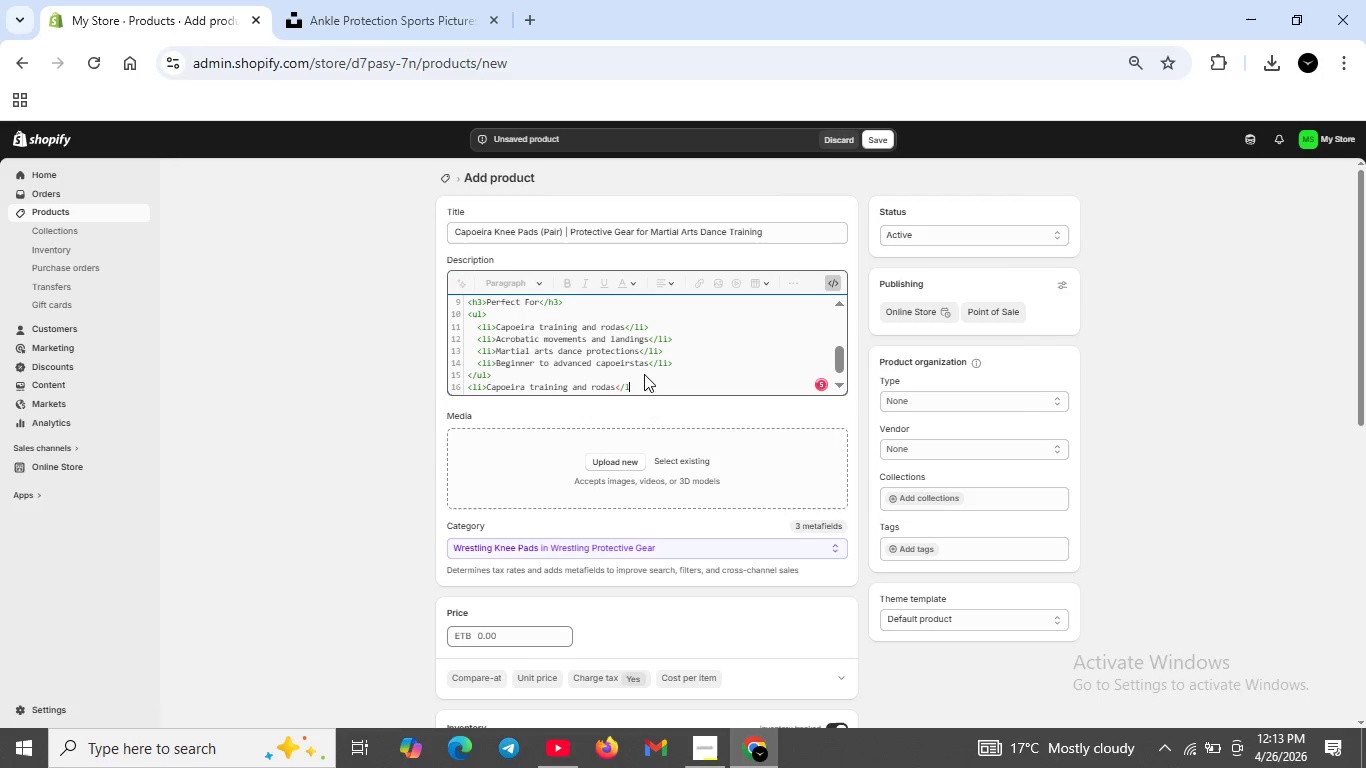 
key(Shift+Enter)
 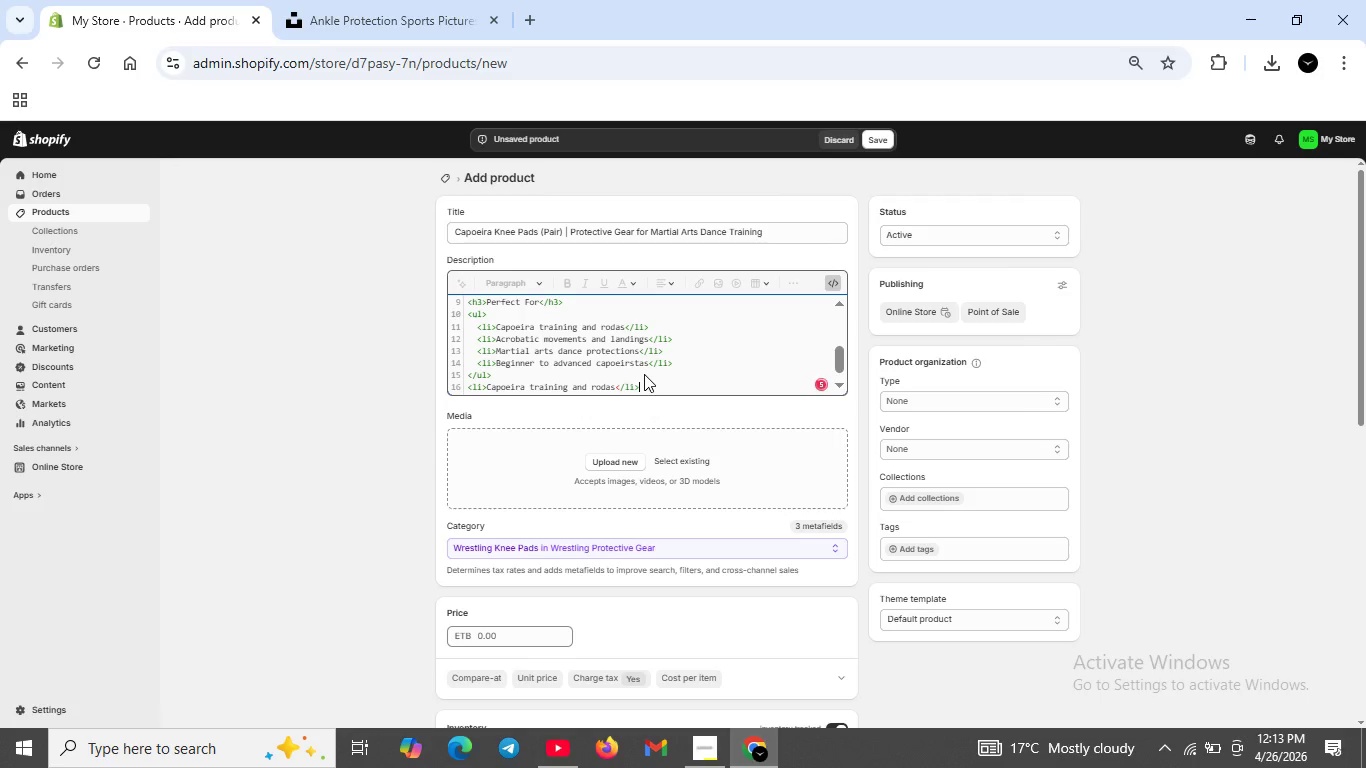 
type(<li>)
 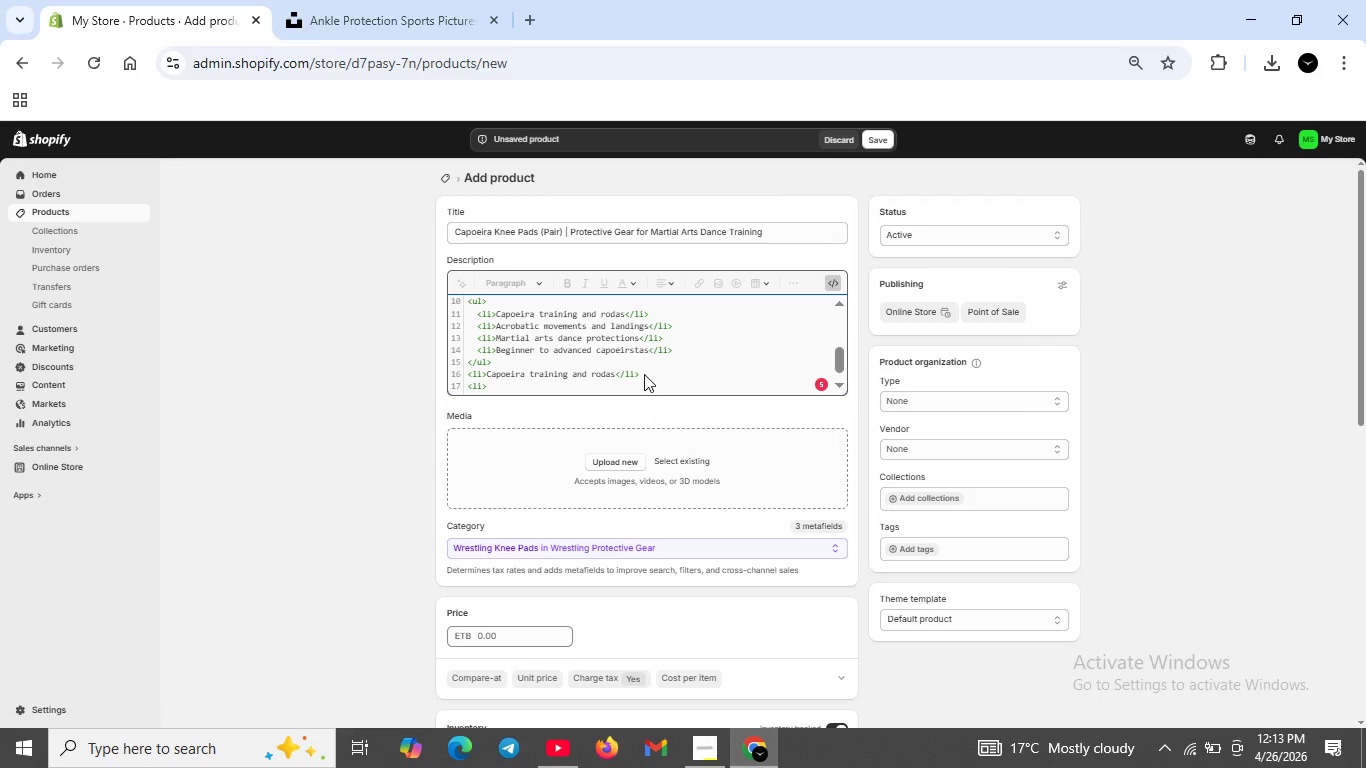 
type(Acrbts \\)
key(Backspace)
key(Backspace)
key(Backspace)
key(Backspace)
type(ic mob)
key(Backspace)
type(vemnts and landings <)
key(Backspace)
type(</li>)
 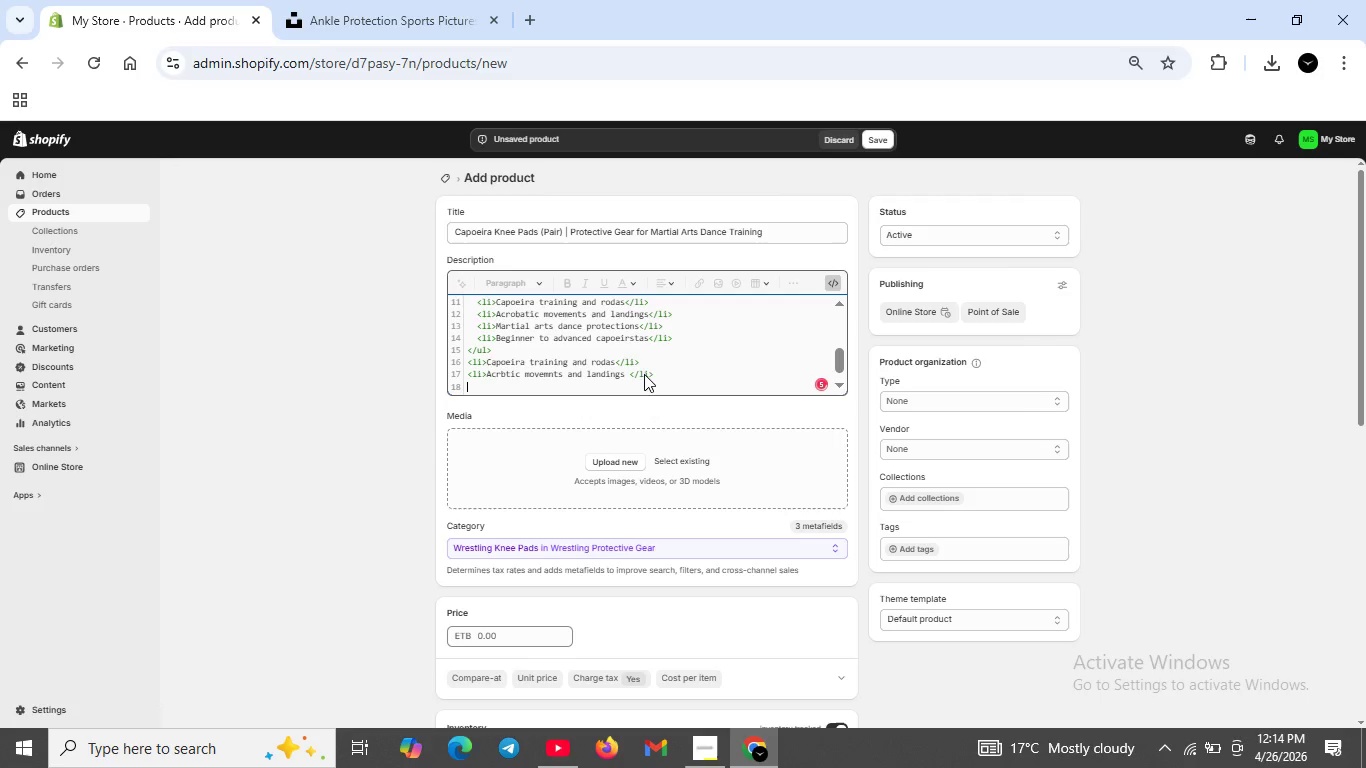 
 